 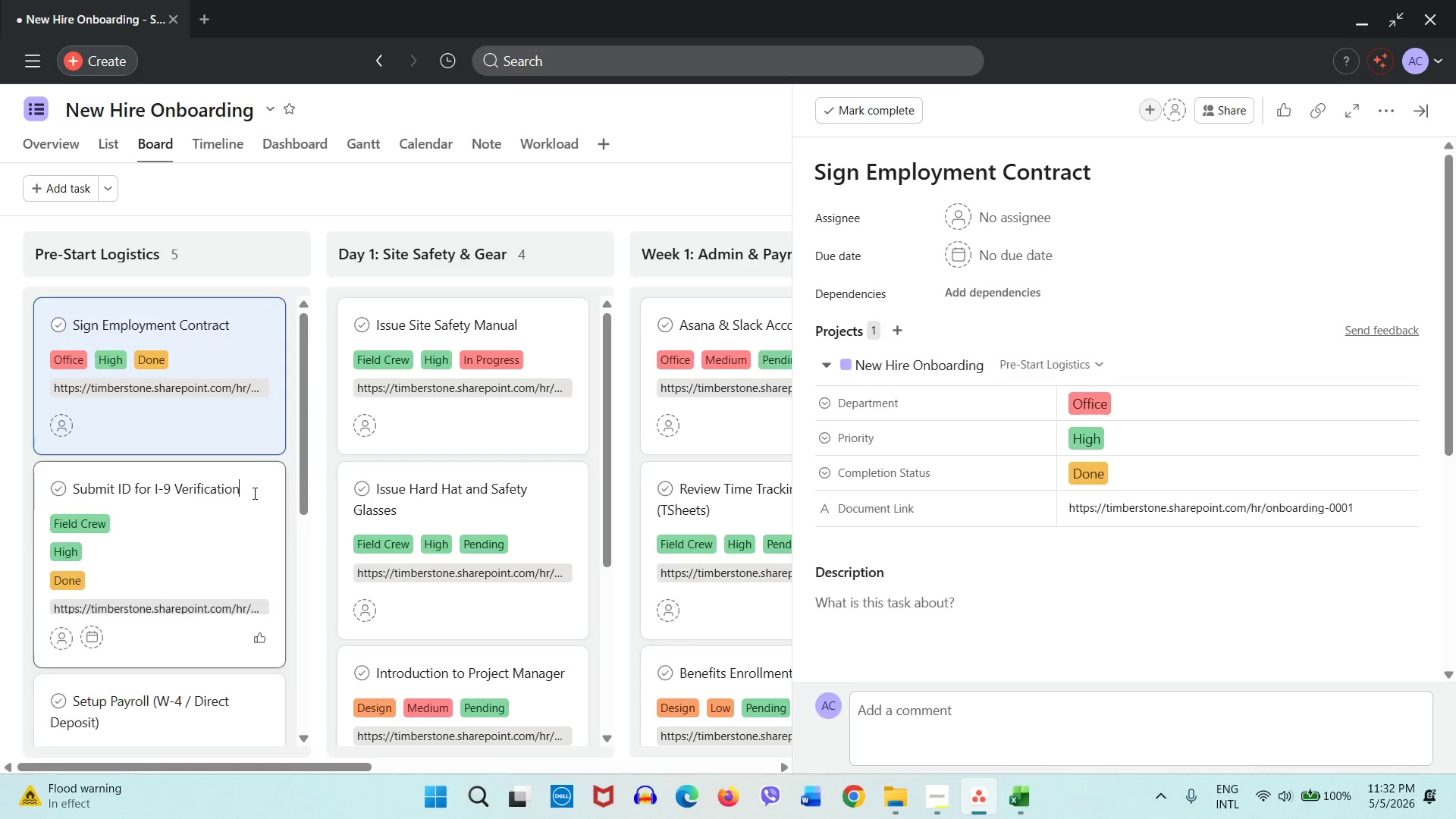 
left_click([39, 475])
 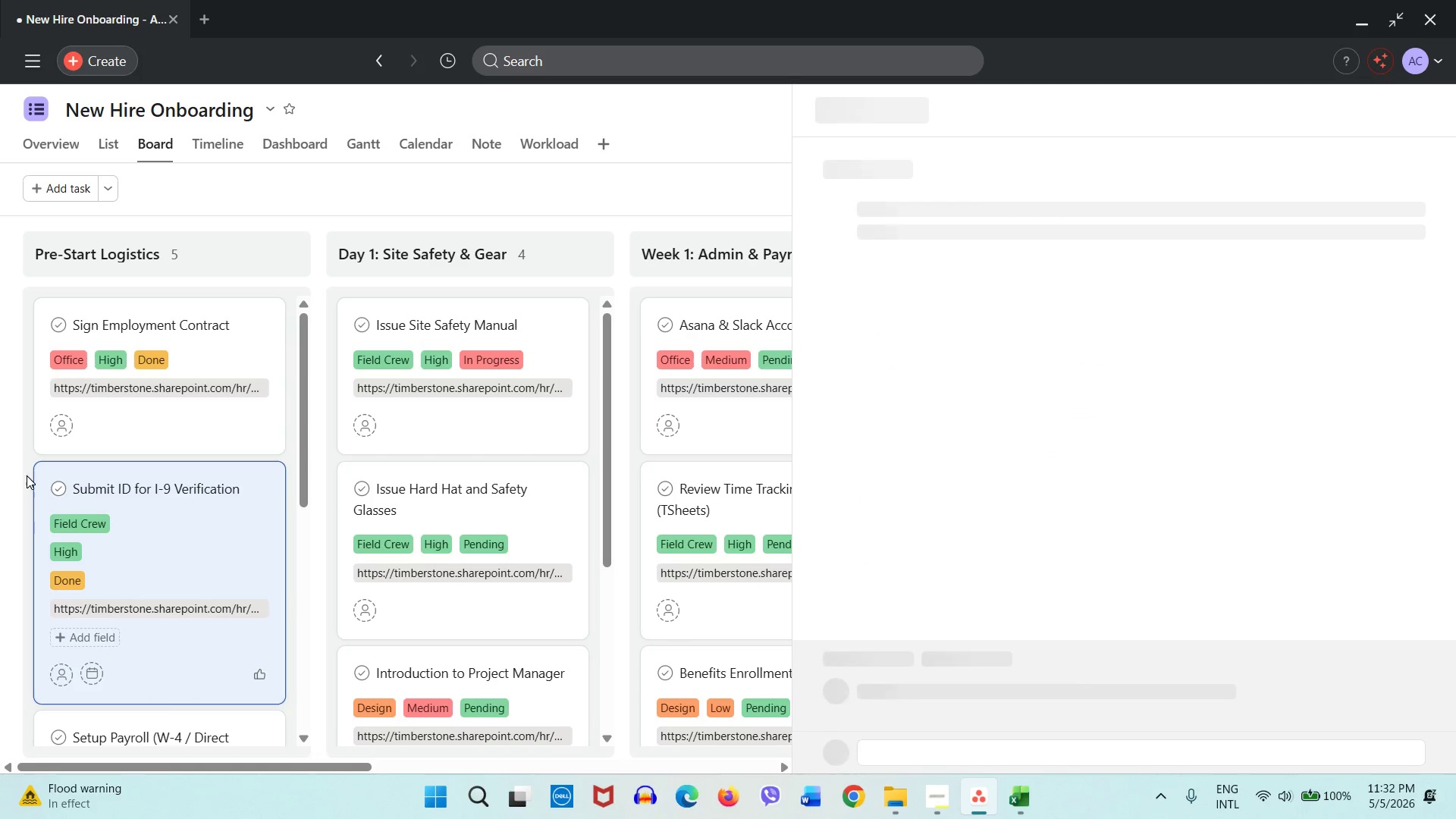 
left_click([26, 475])
 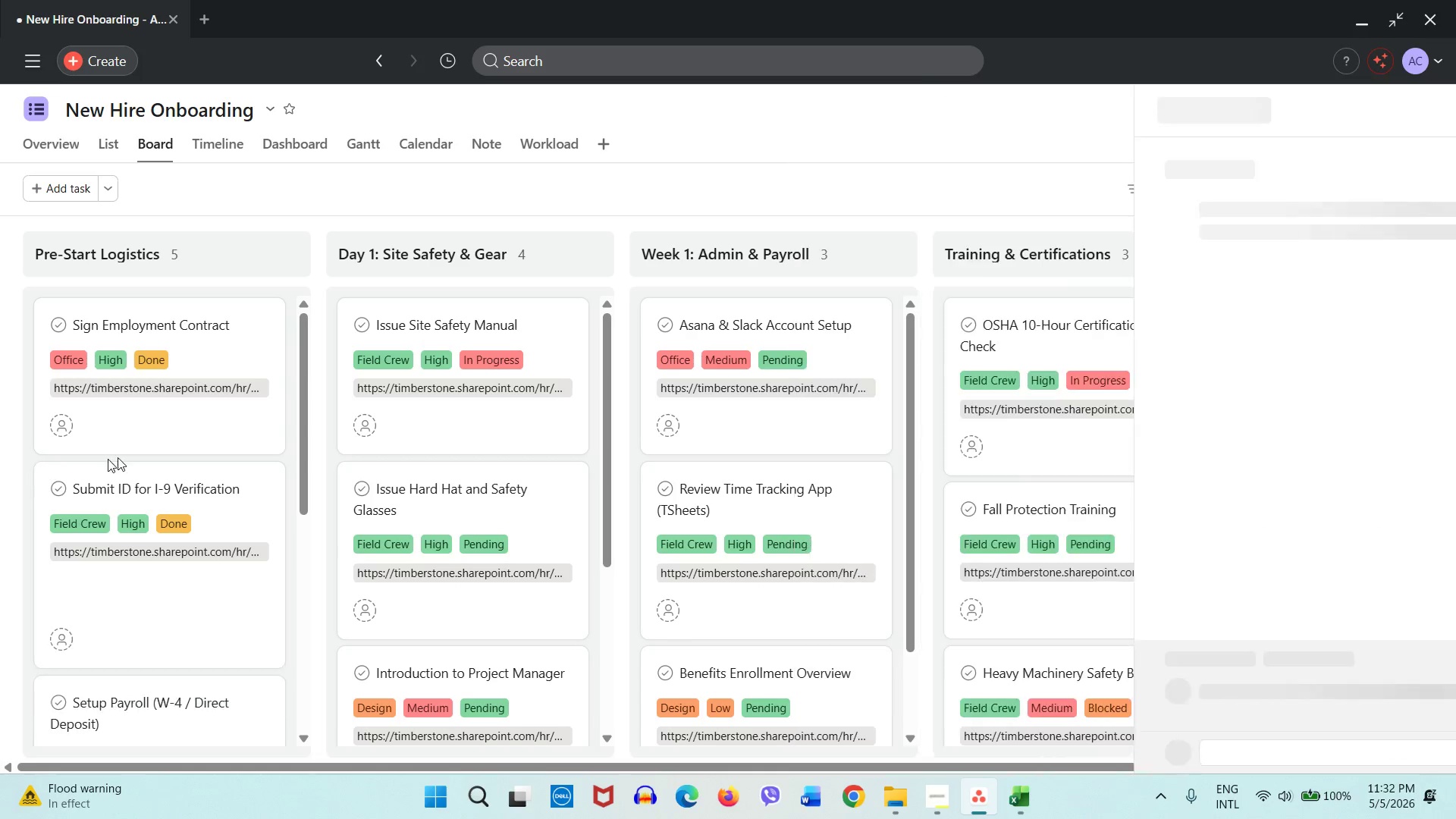 
scroll: coordinate [150, 456], scroll_direction: down, amount: 2.0
 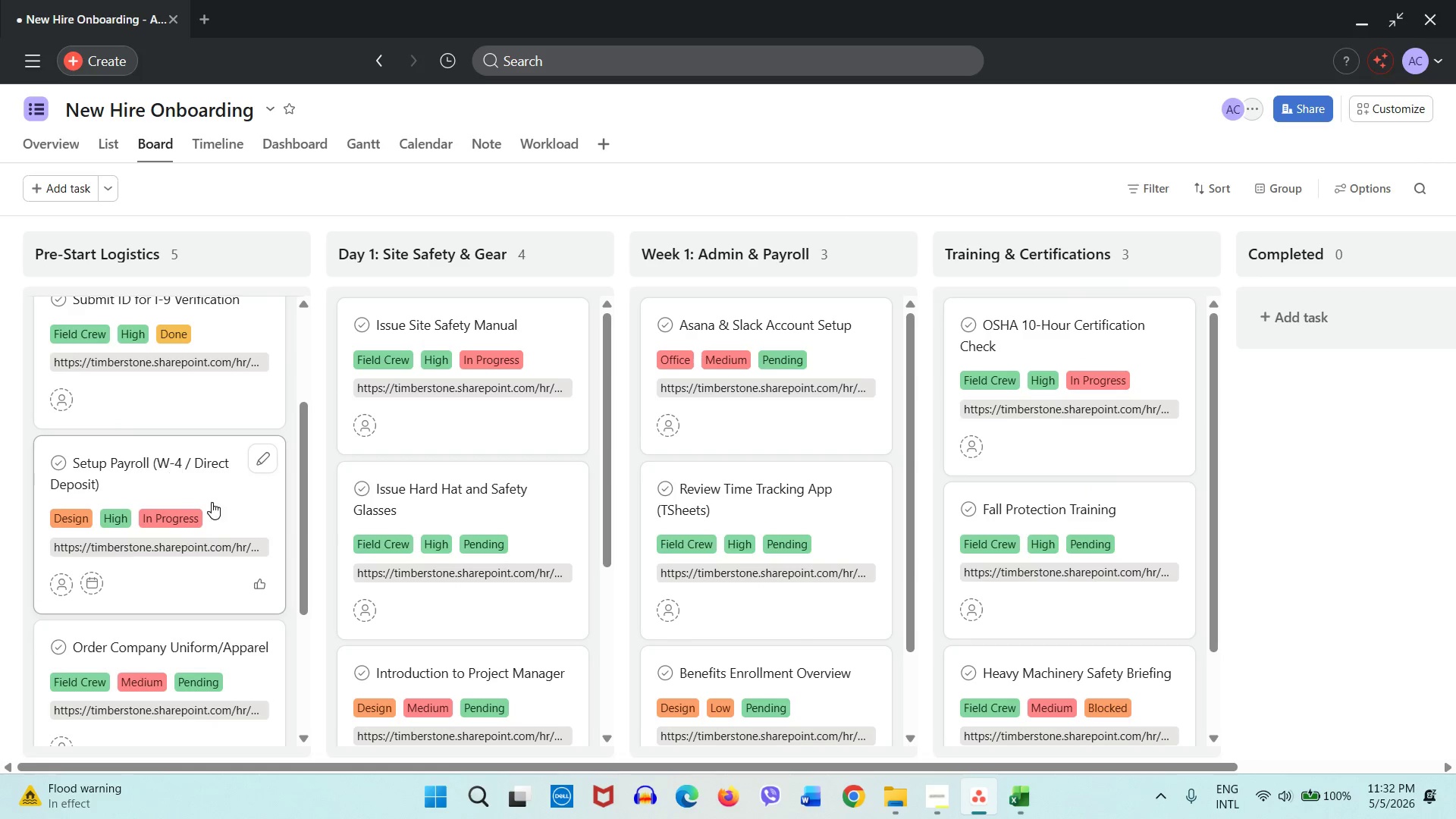 
left_click([218, 502])
 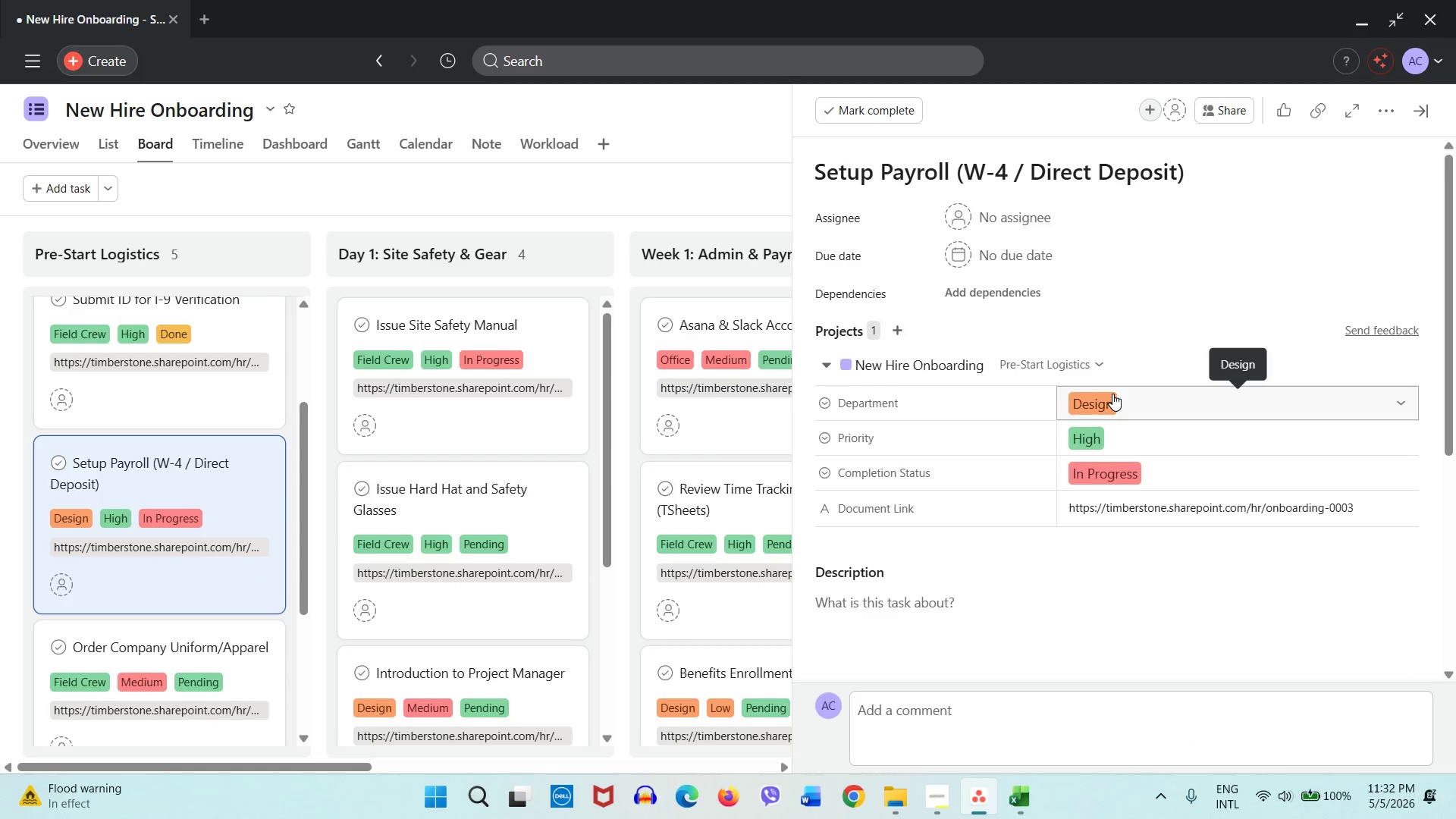 
scroll: coordinate [1111, 396], scroll_direction: none, amount: 0.0
 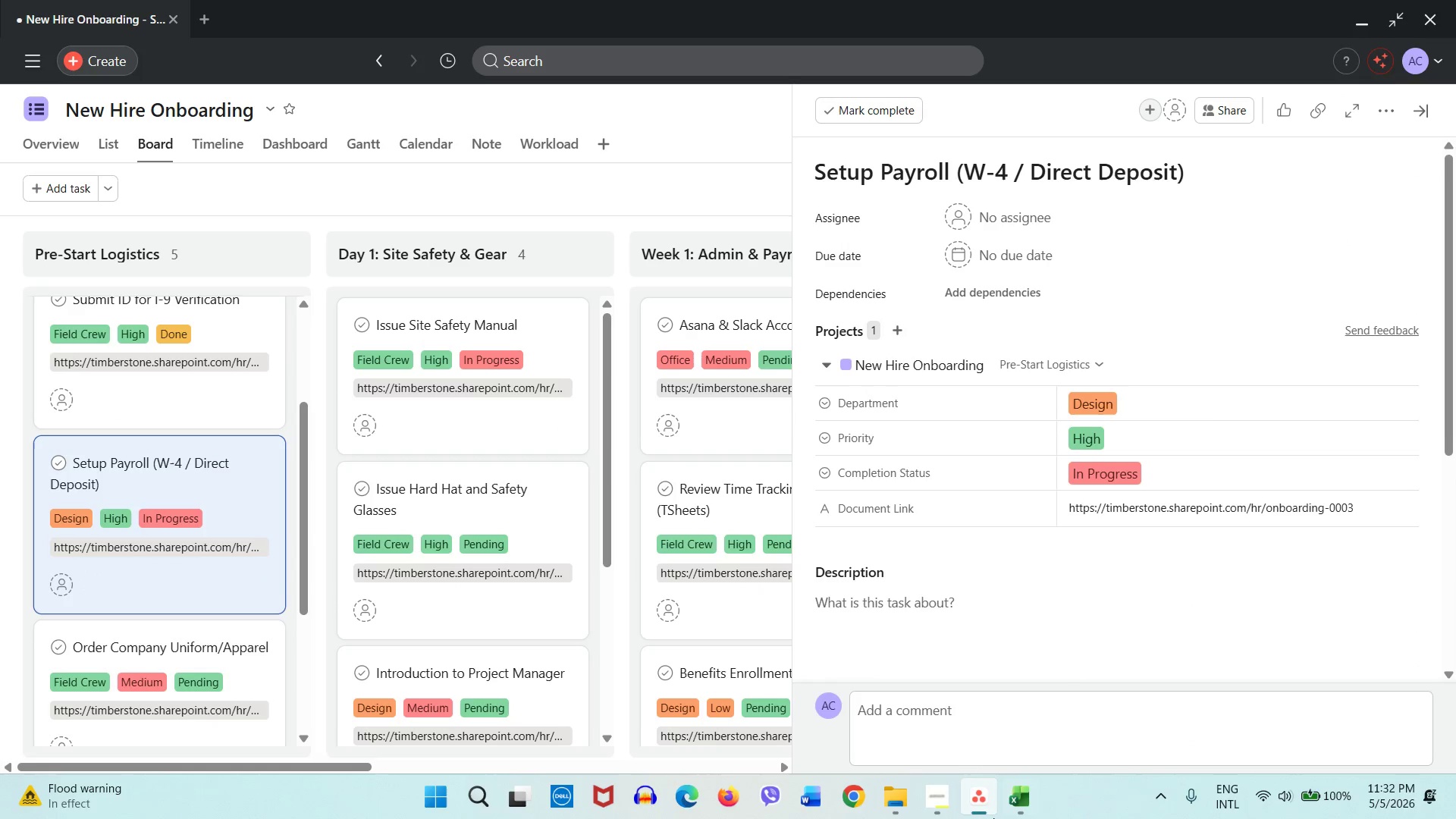 
left_click([1006, 803])
 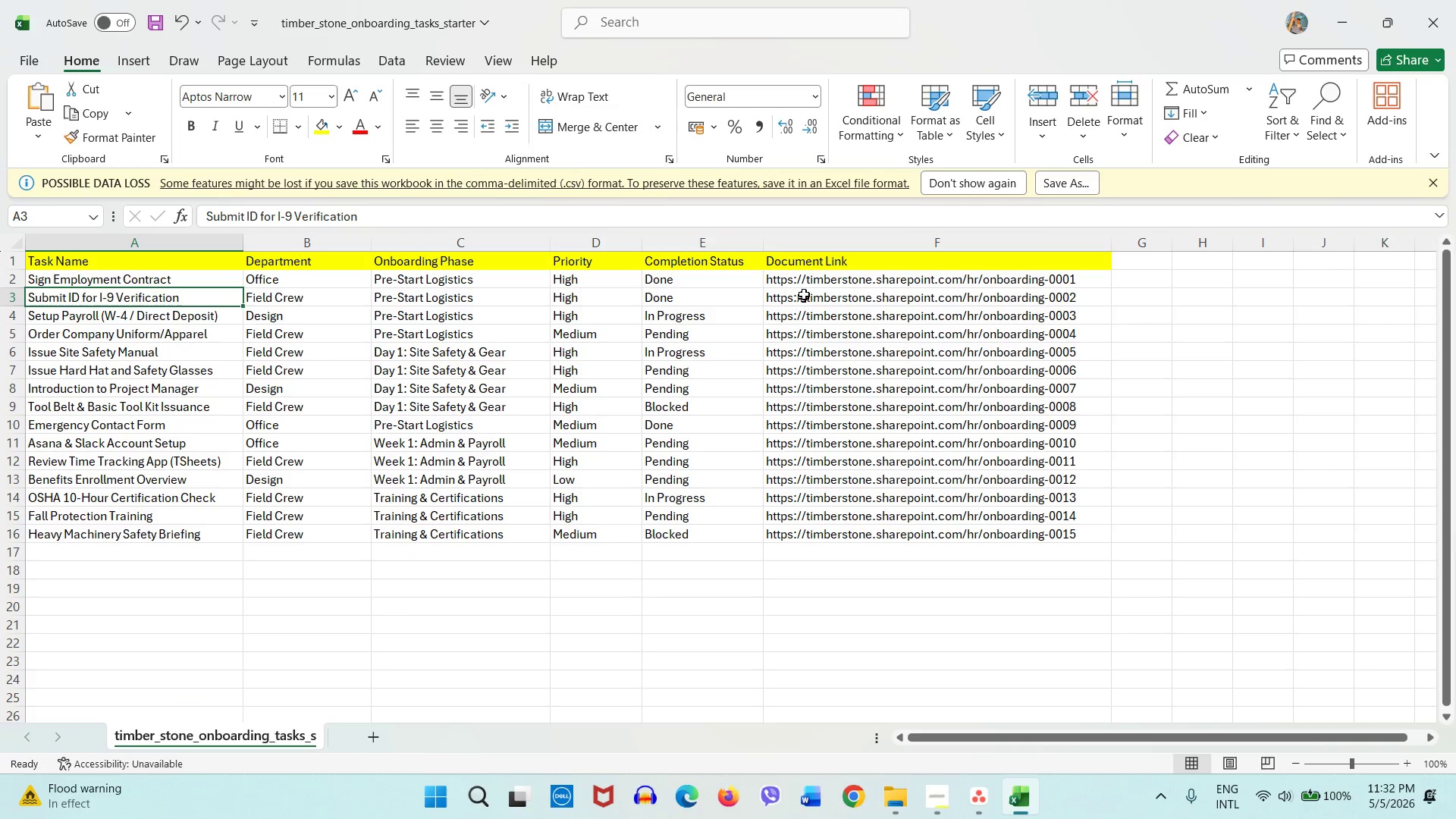 
left_click_drag(start_coordinate=[806, 281], to_coordinate=[178, 268])
 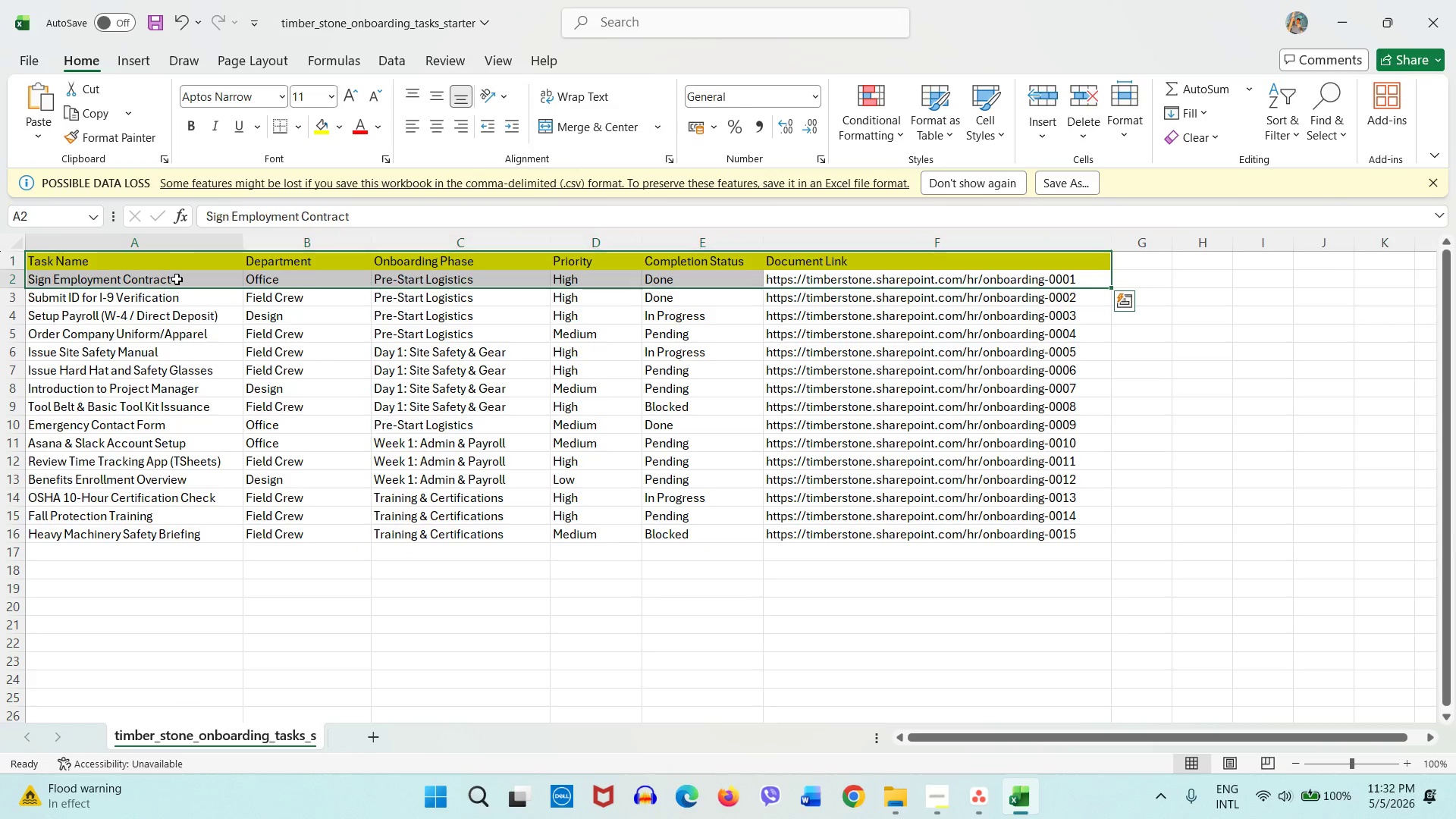 
left_click_drag(start_coordinate=[177, 279], to_coordinate=[944, 285])
 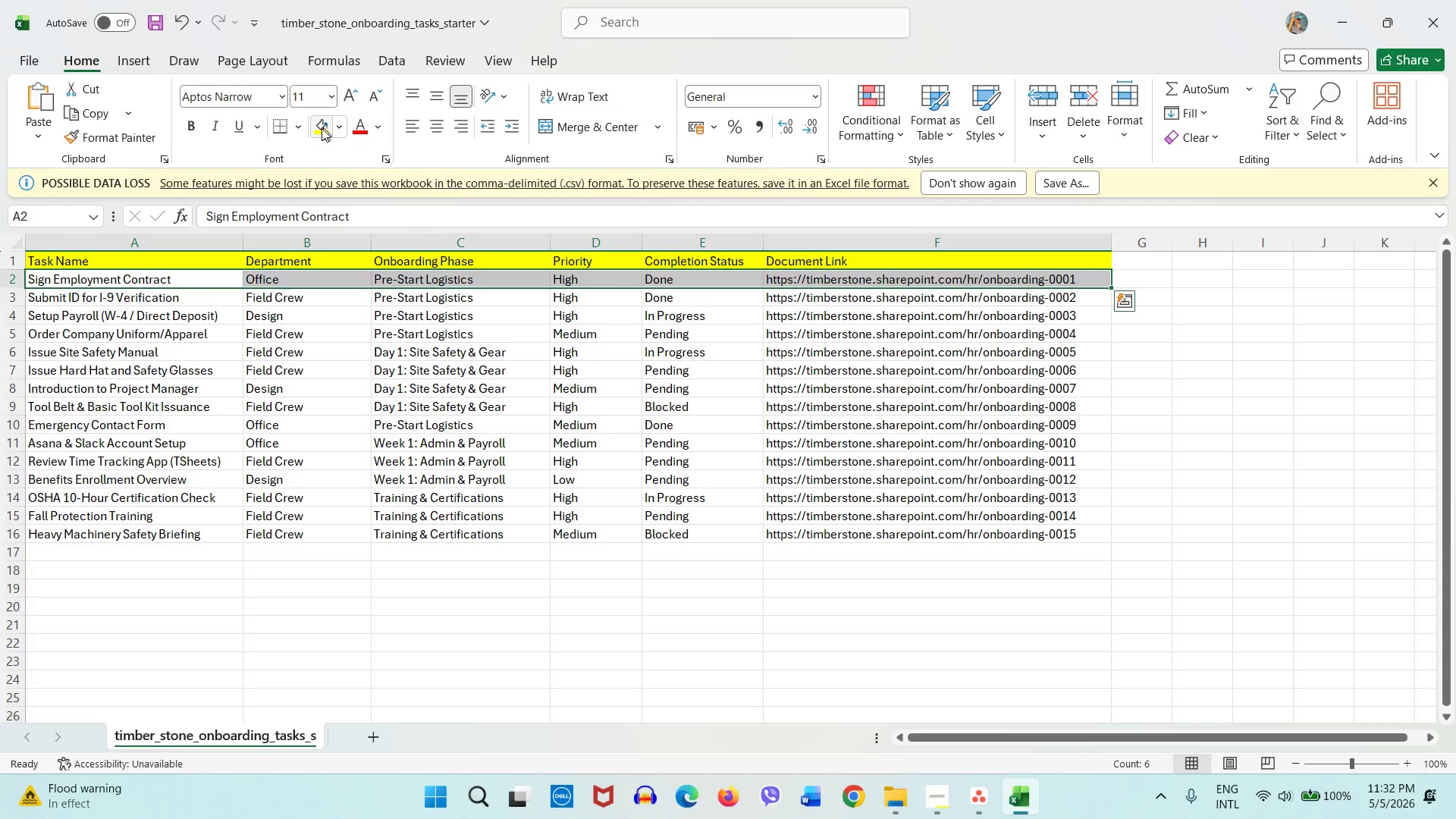 
left_click([321, 130])
 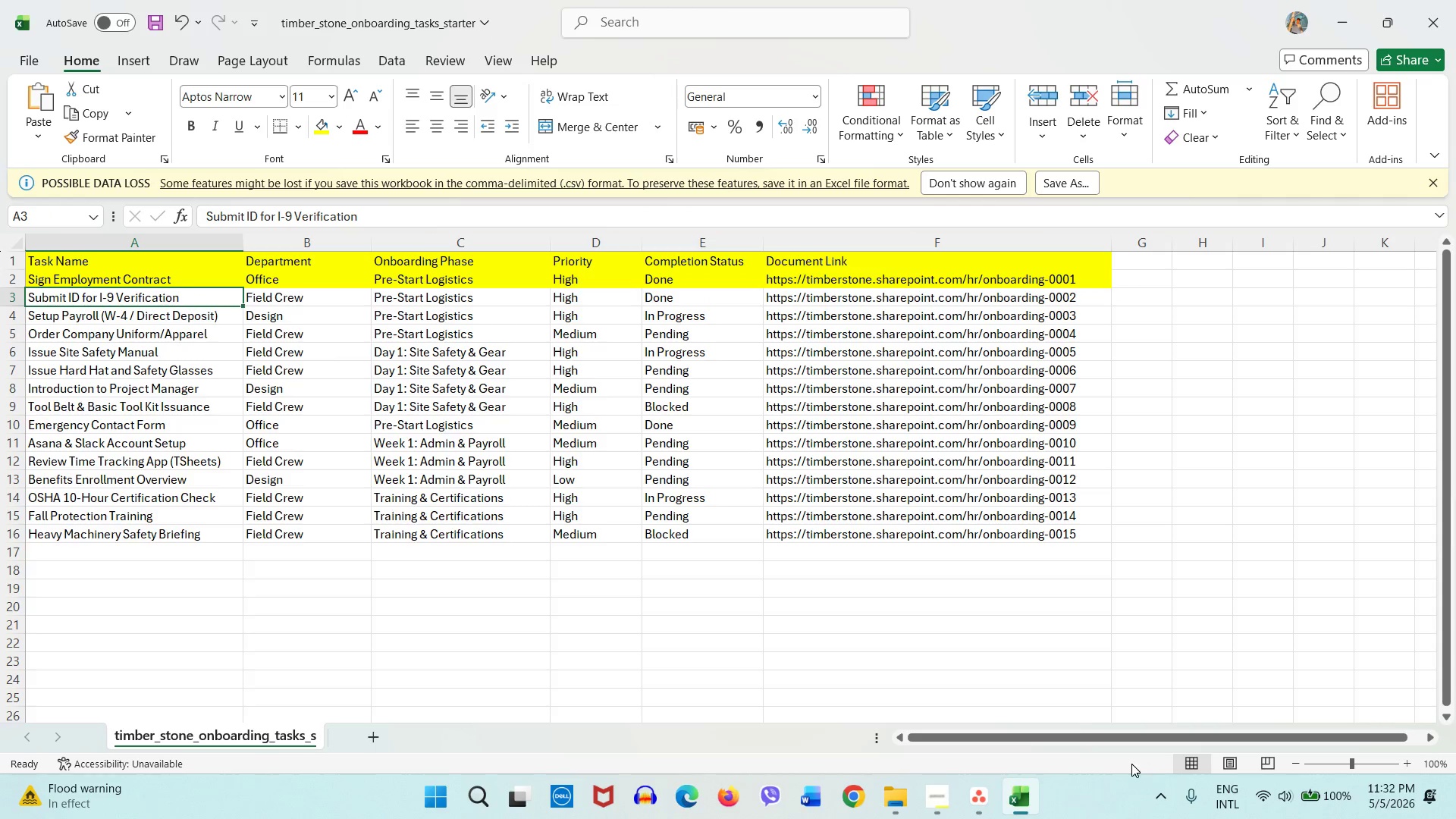 
left_click([983, 804])
 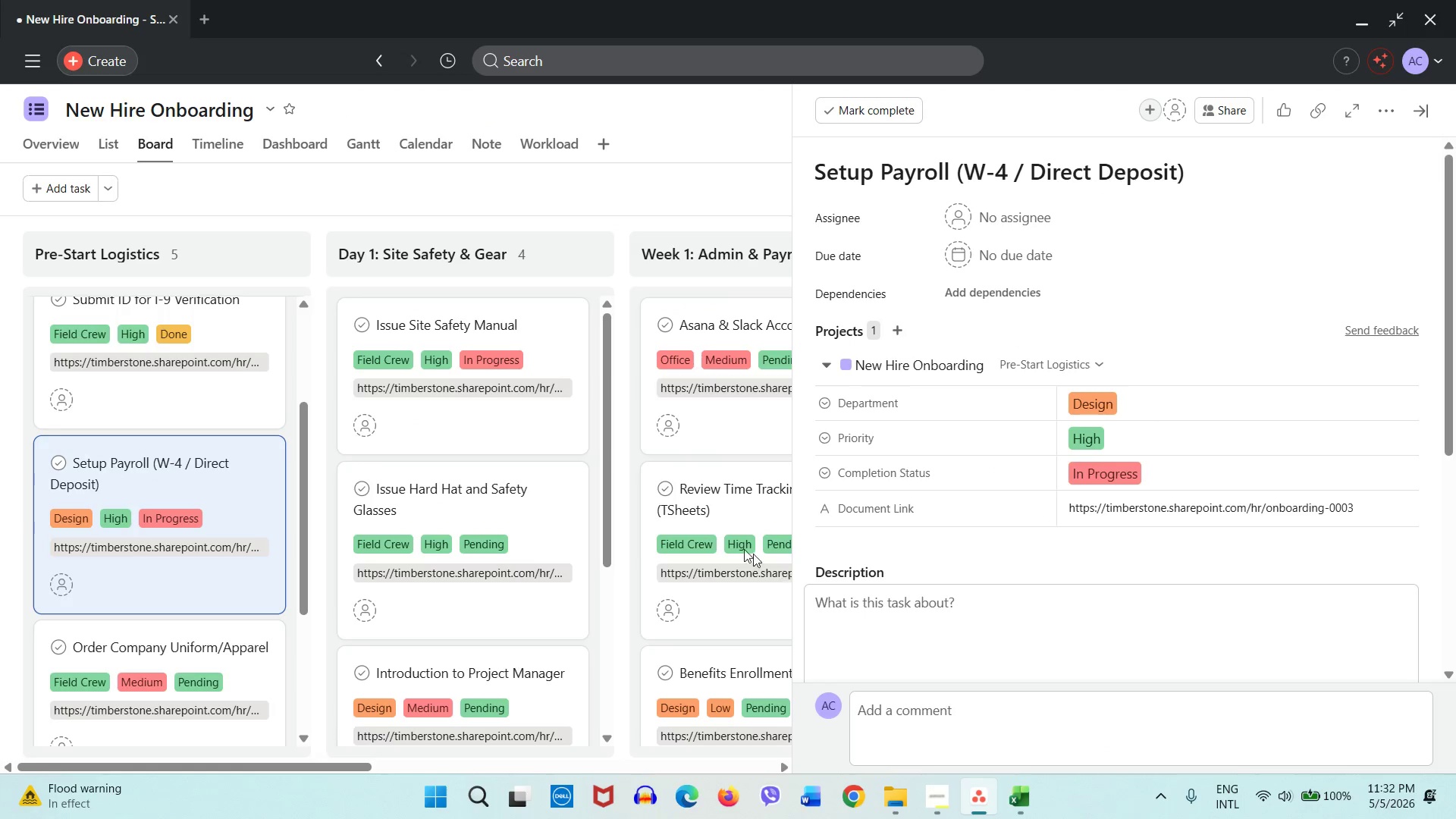 
scroll: coordinate [299, 470], scroll_direction: up, amount: 4.0
 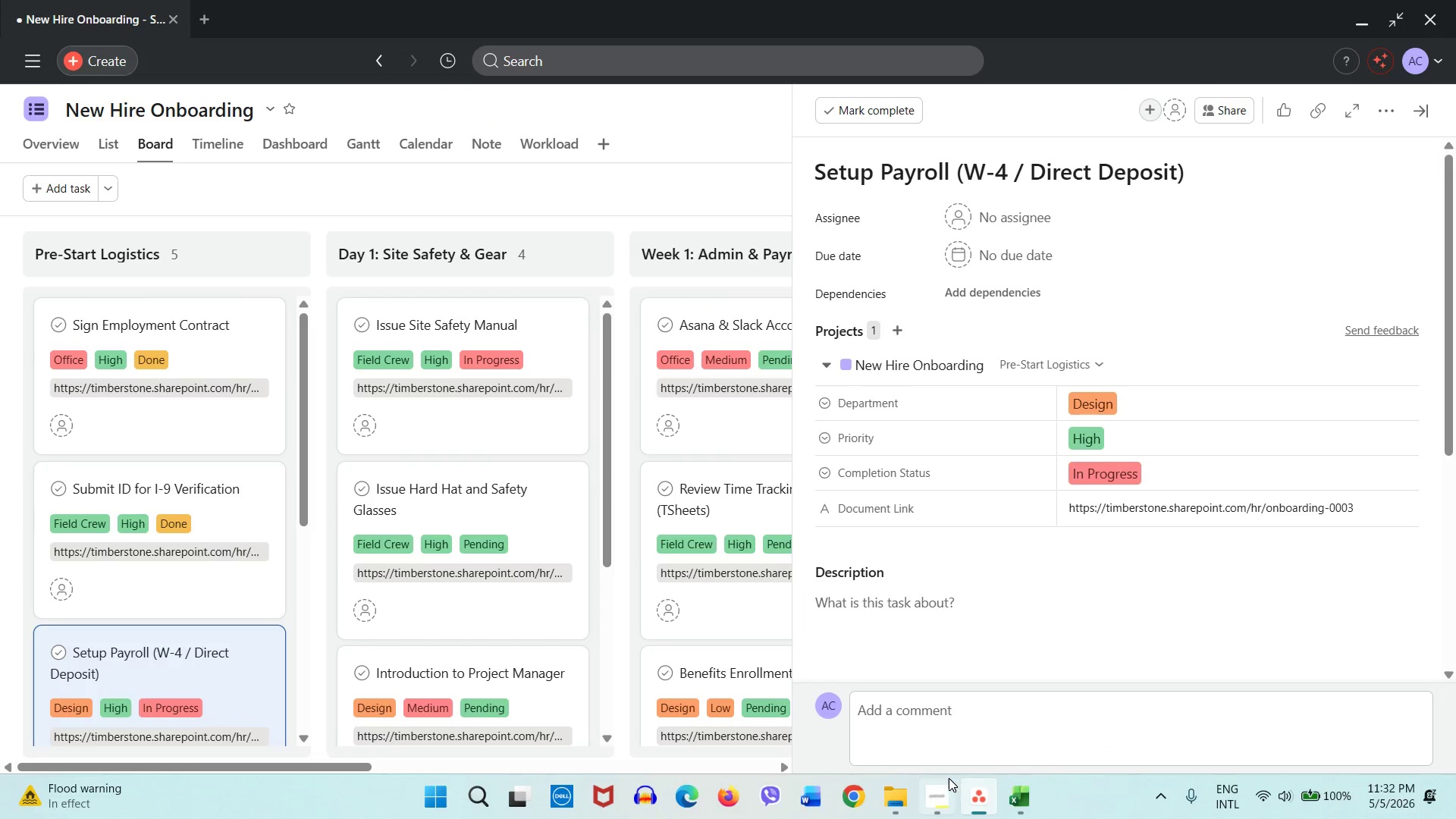 
wait(5.84)
 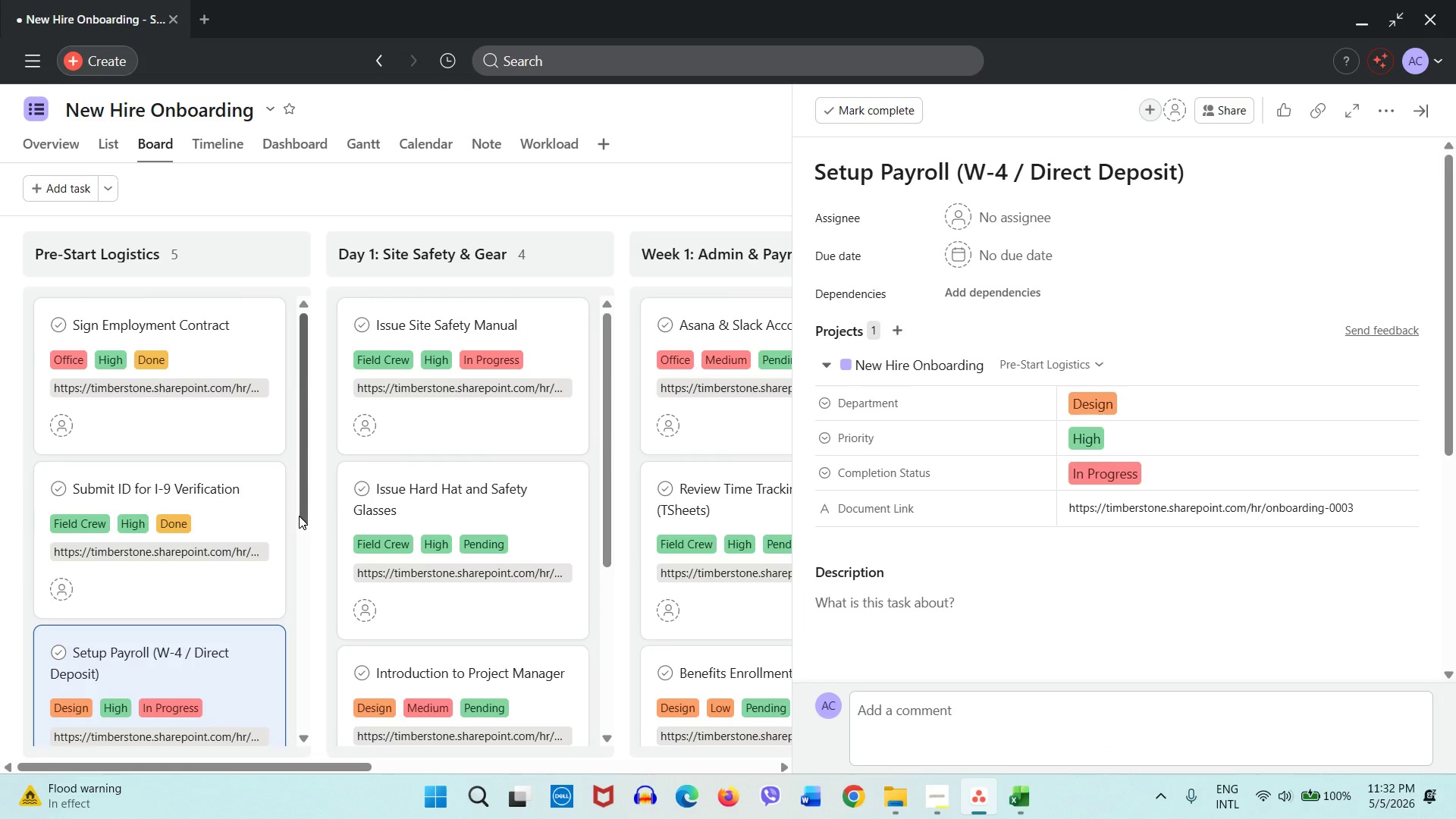 
left_click([1019, 794])
 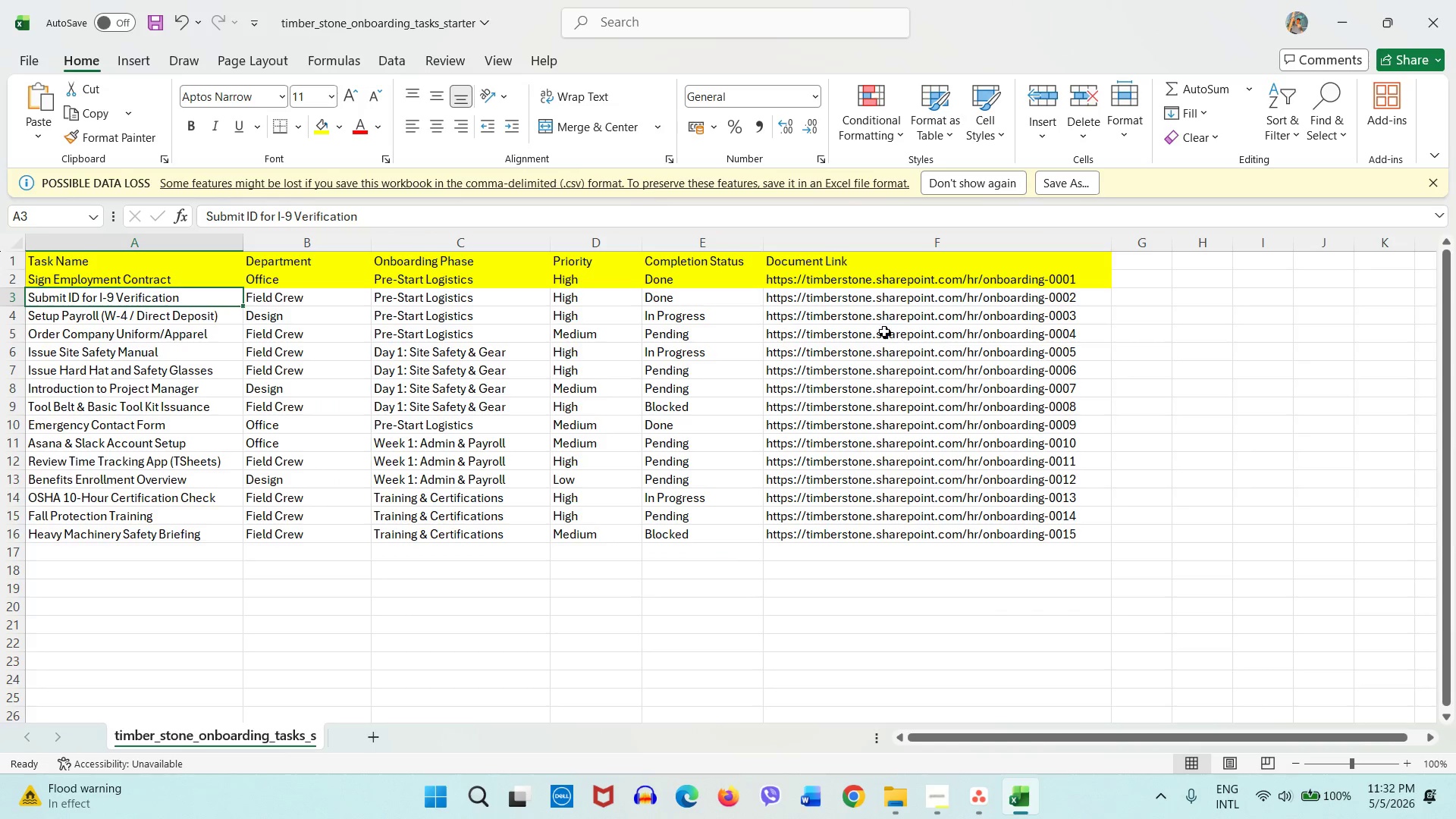 
left_click_drag(start_coordinate=[869, 297], to_coordinate=[179, 292])
 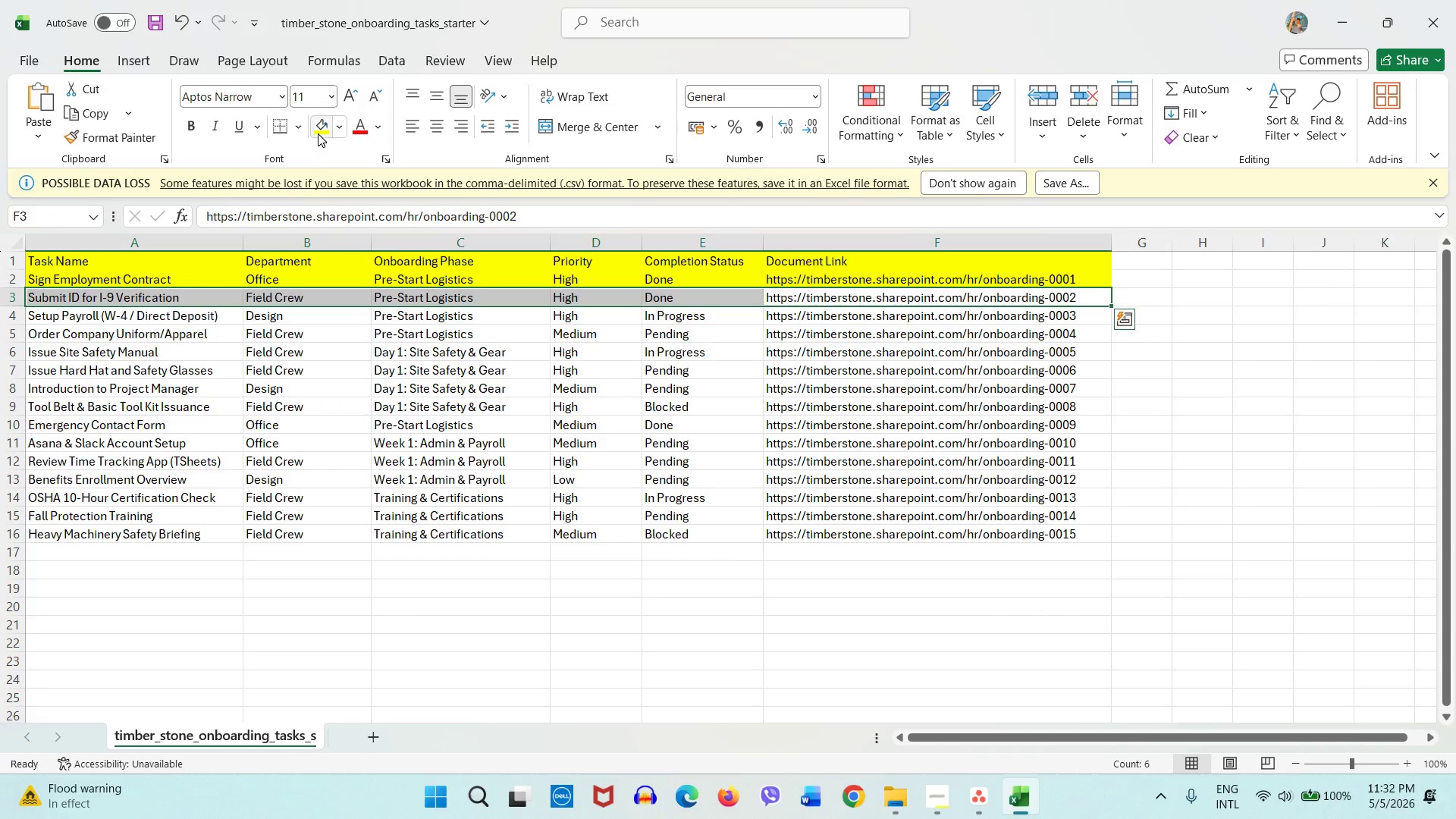 
left_click([318, 133])
 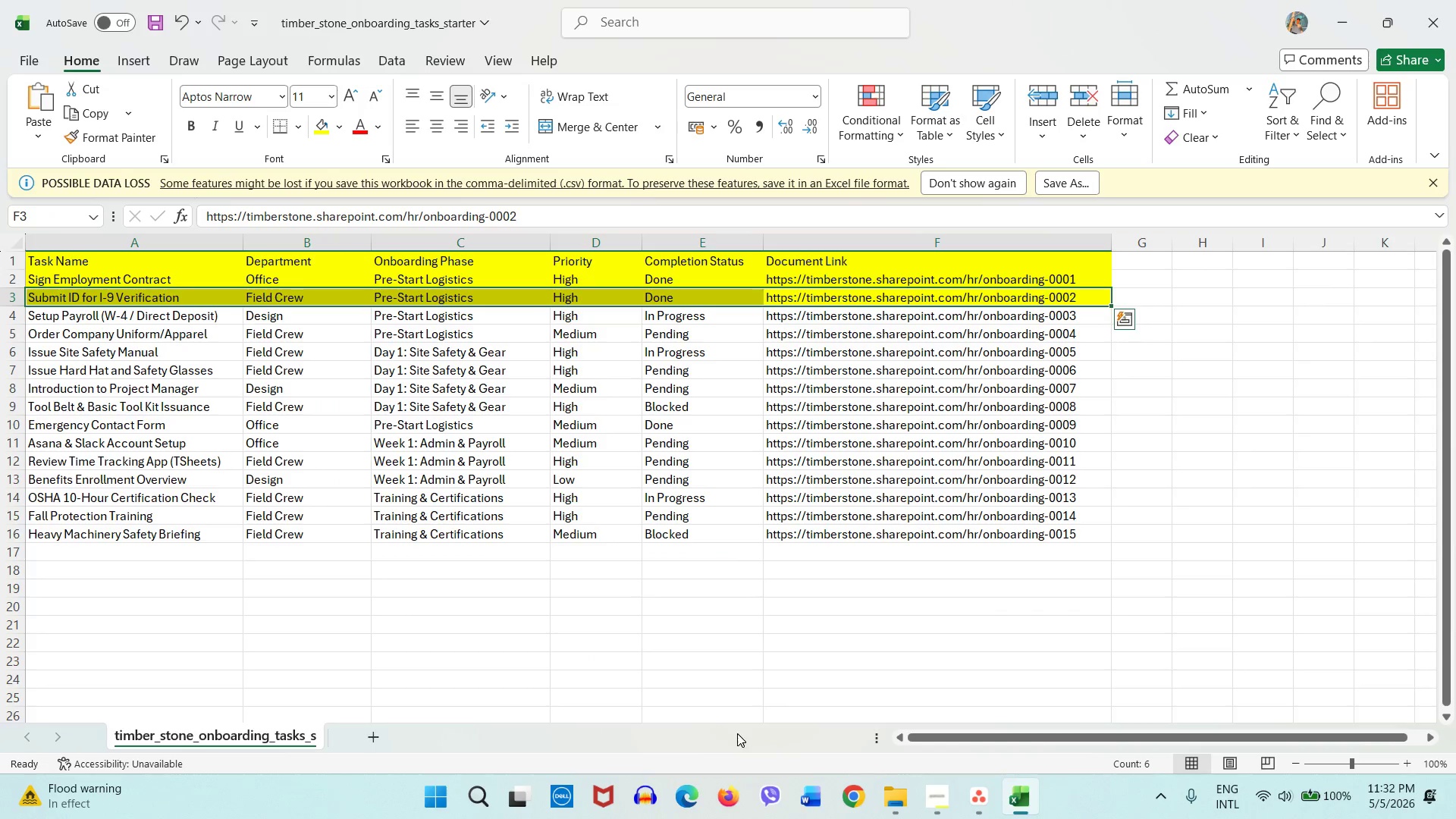 
left_click([810, 682])
 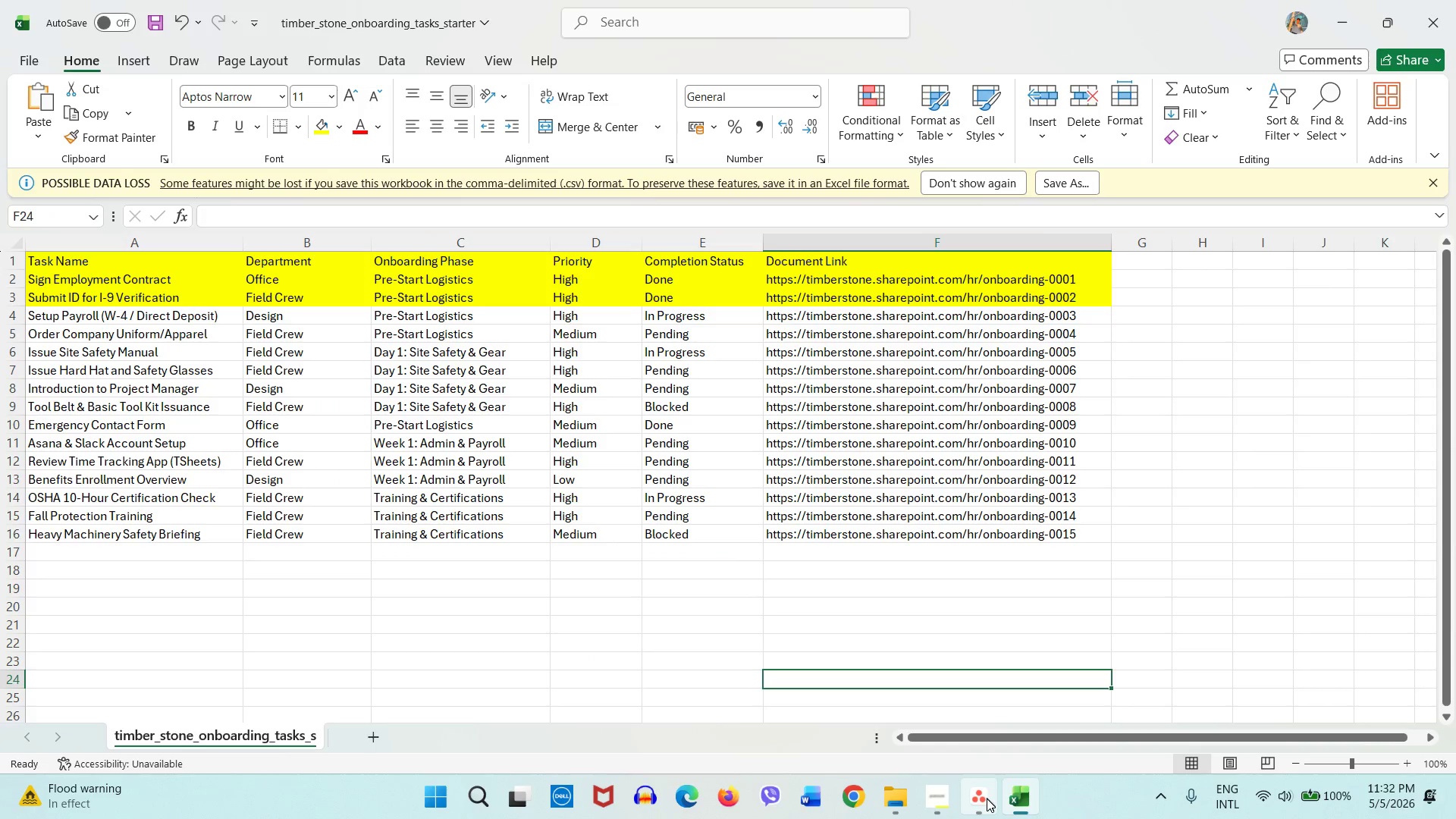 
left_click([987, 799])
 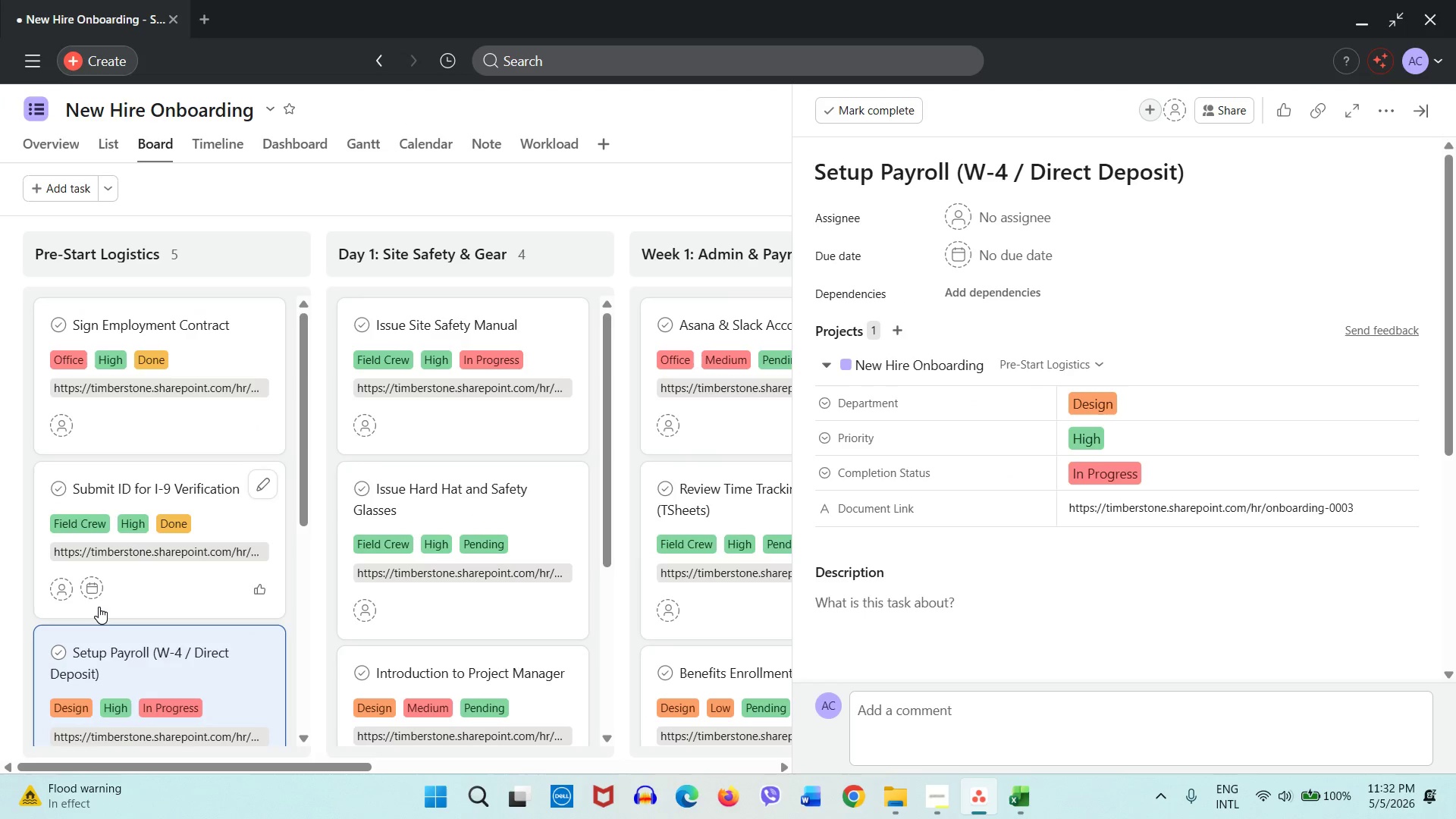 
scroll: coordinate [80, 605], scroll_direction: down, amount: 1.0
 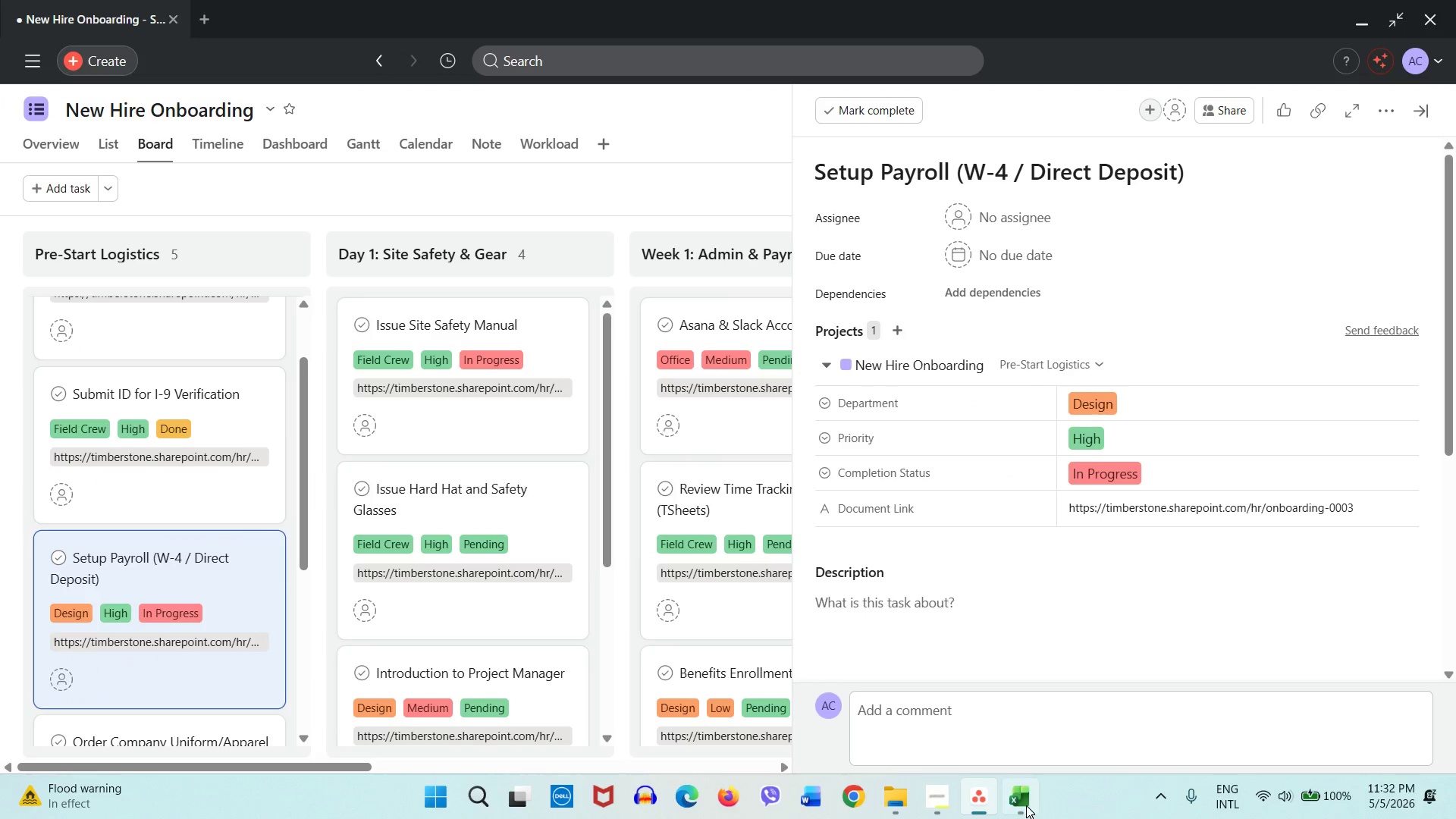 
left_click([1025, 805])
 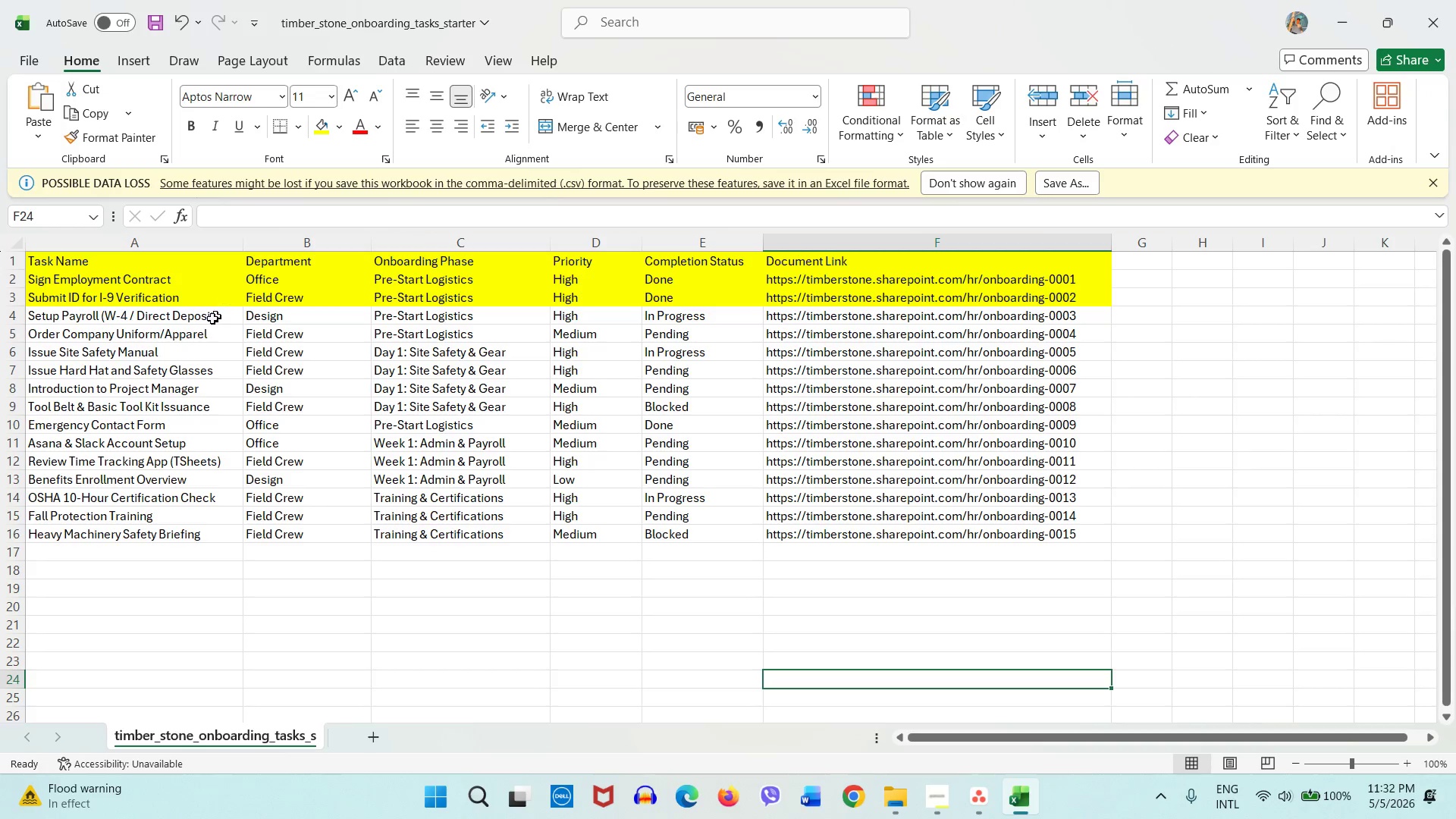 
left_click_drag(start_coordinate=[202, 322], to_coordinate=[774, 321])
 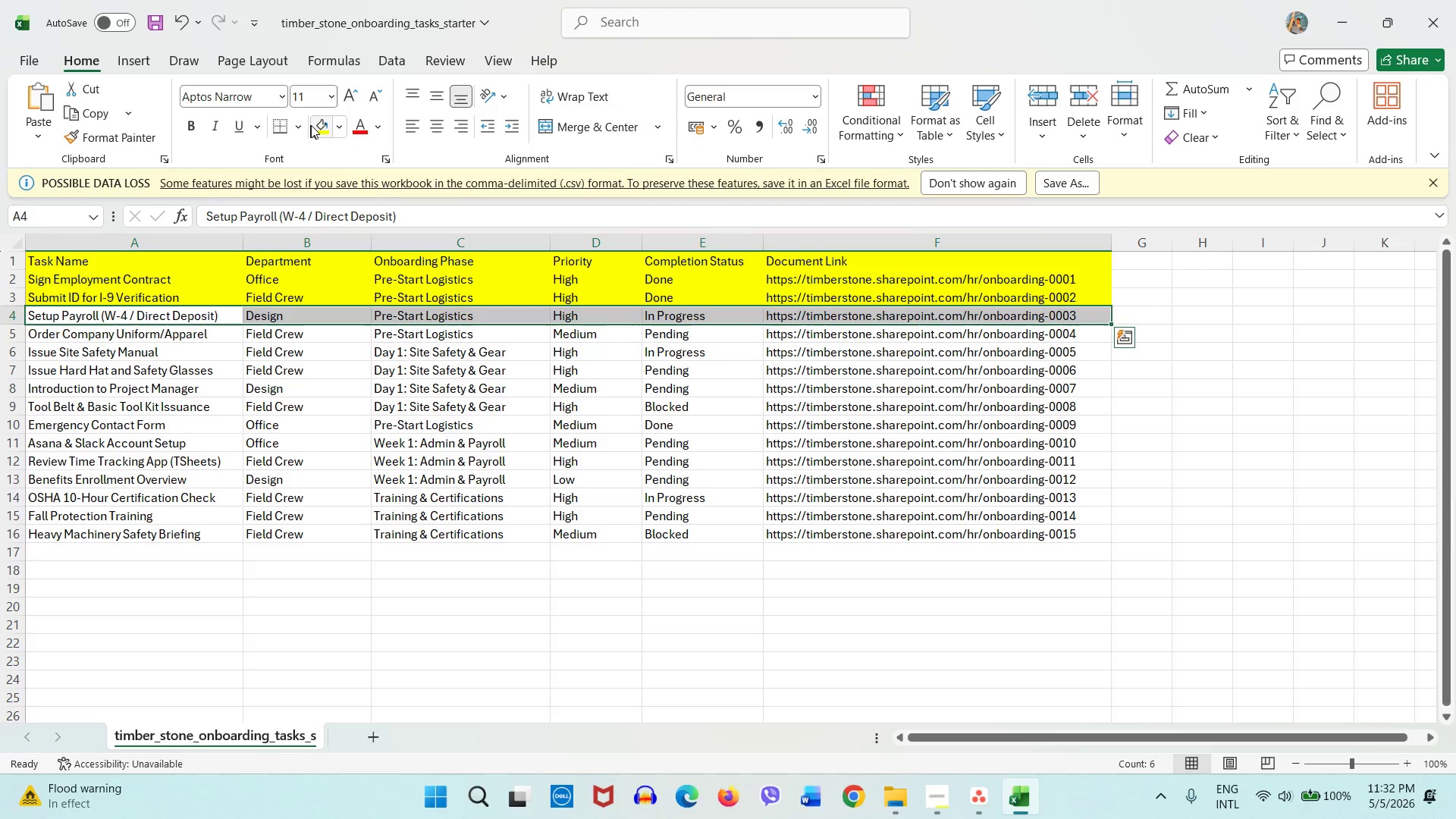 
left_click([326, 125])
 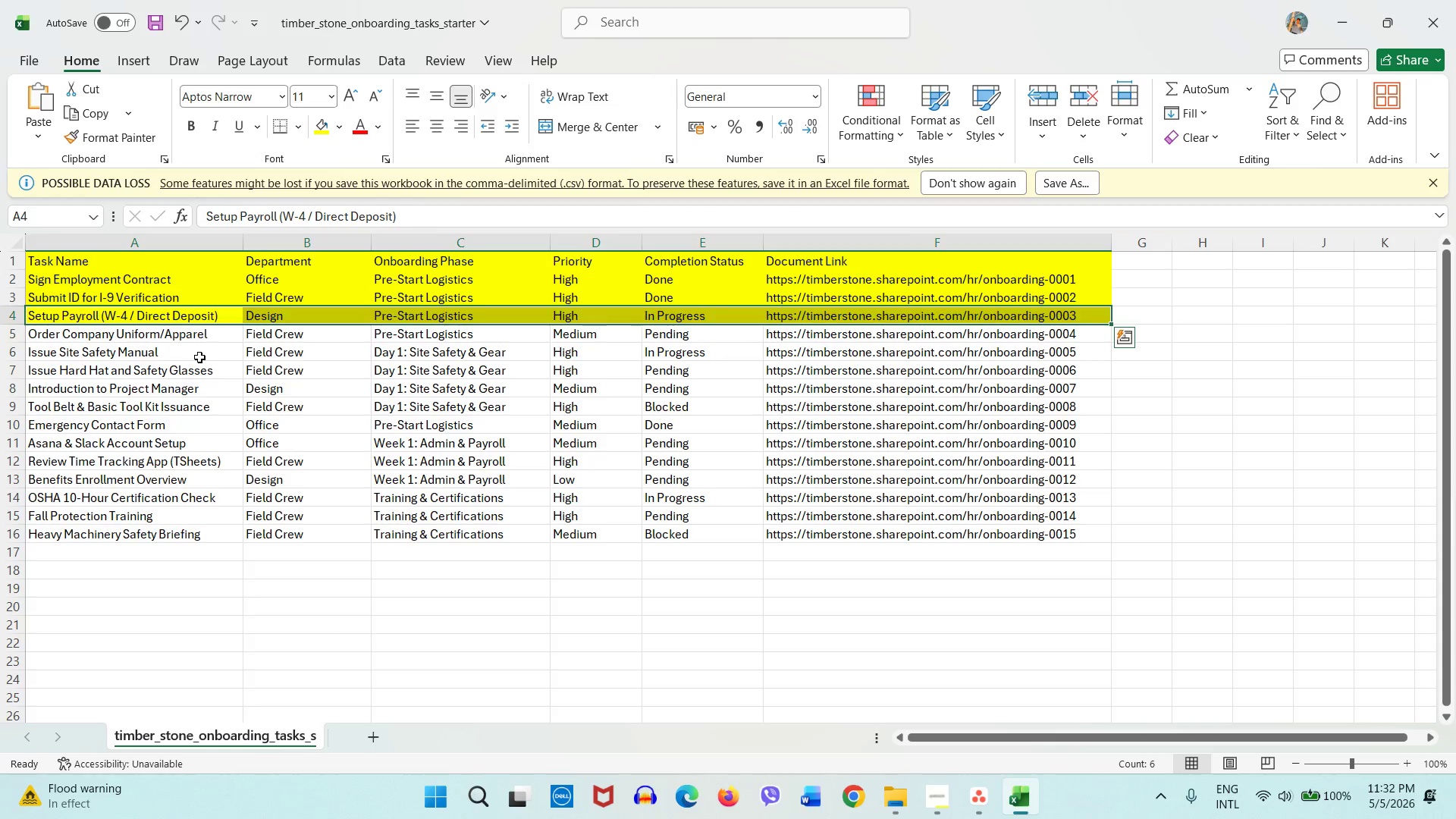 
double_click([200, 339])
 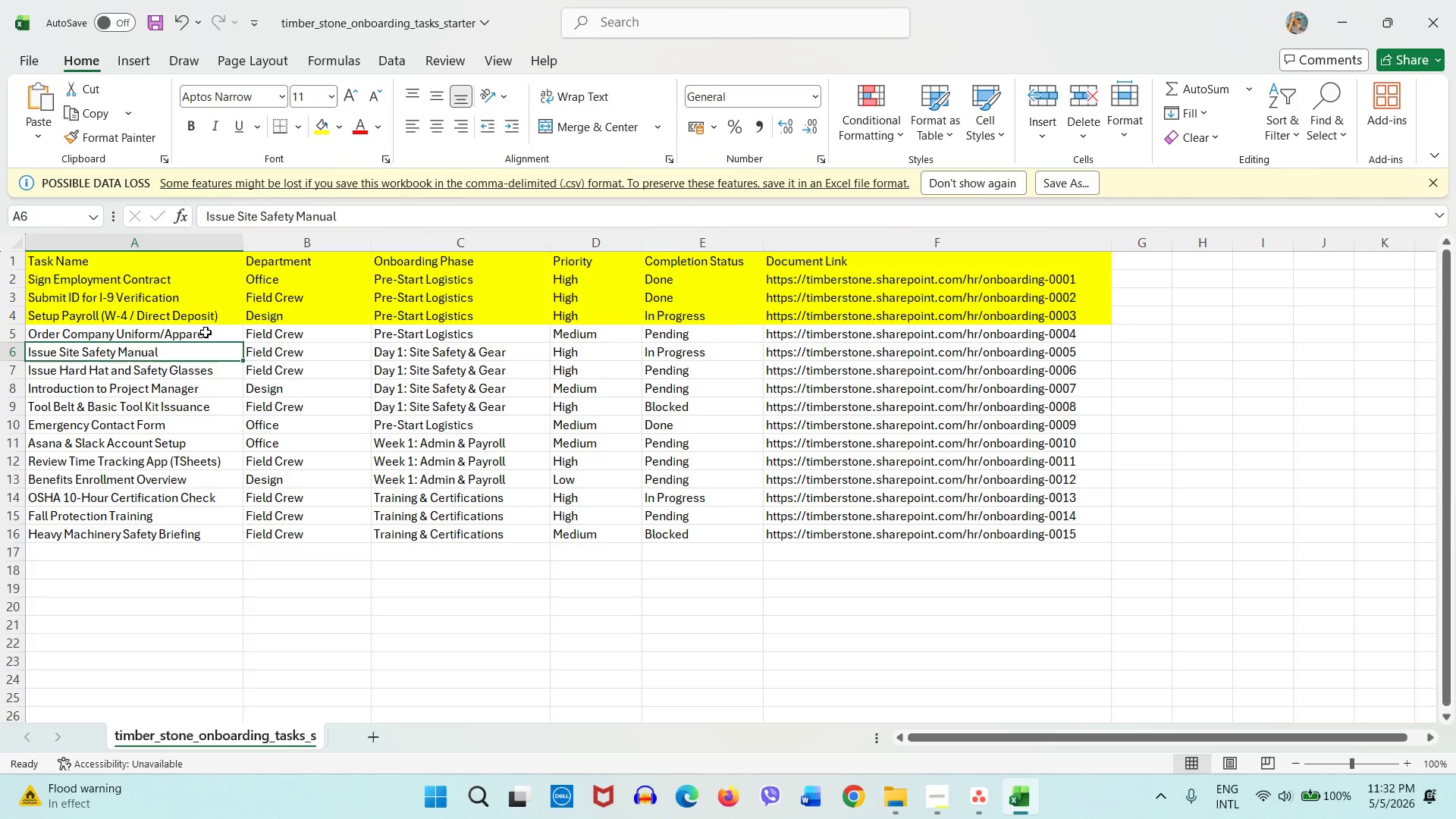 
triple_click([206, 332])
 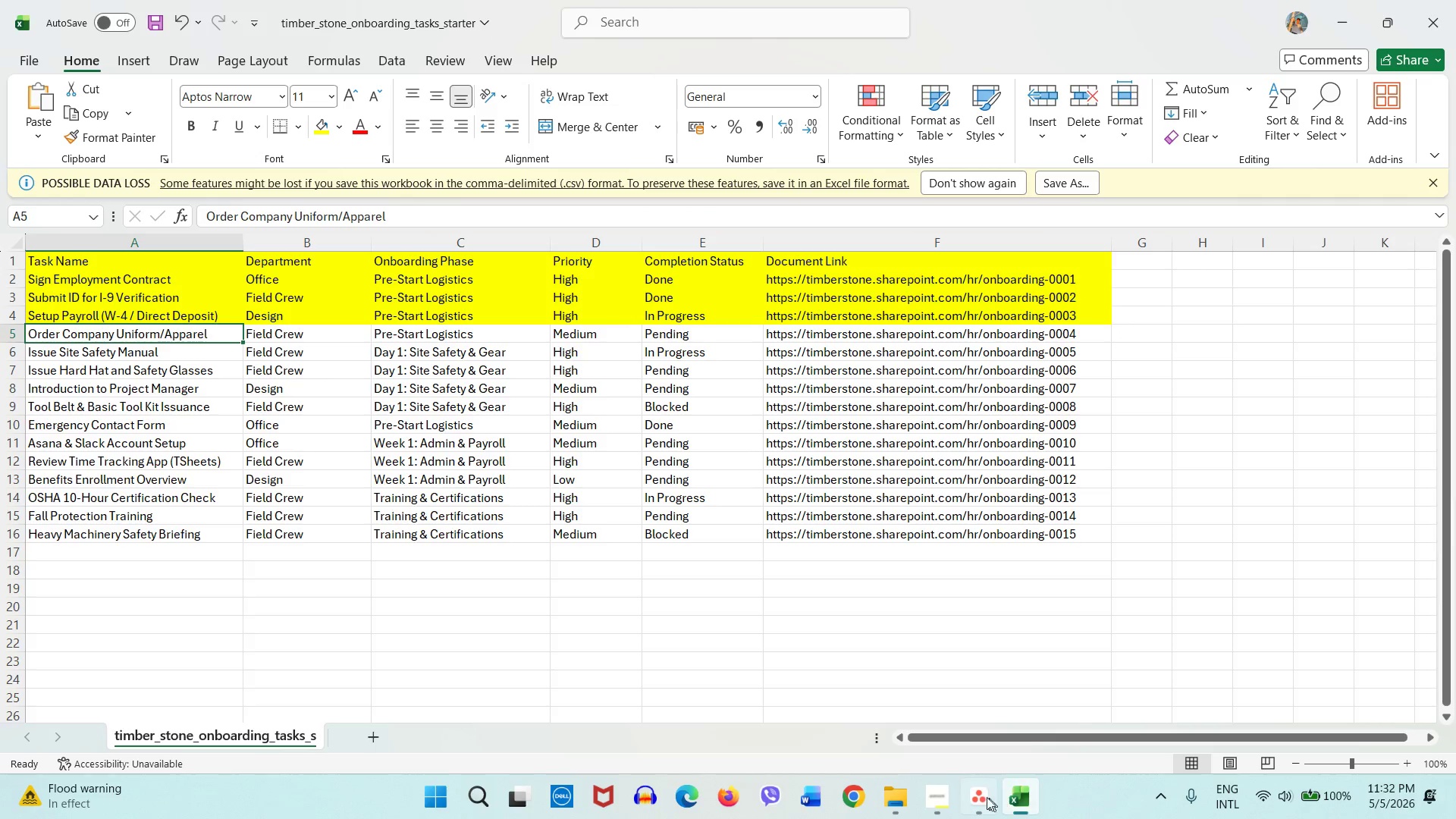 
left_click([981, 797])
 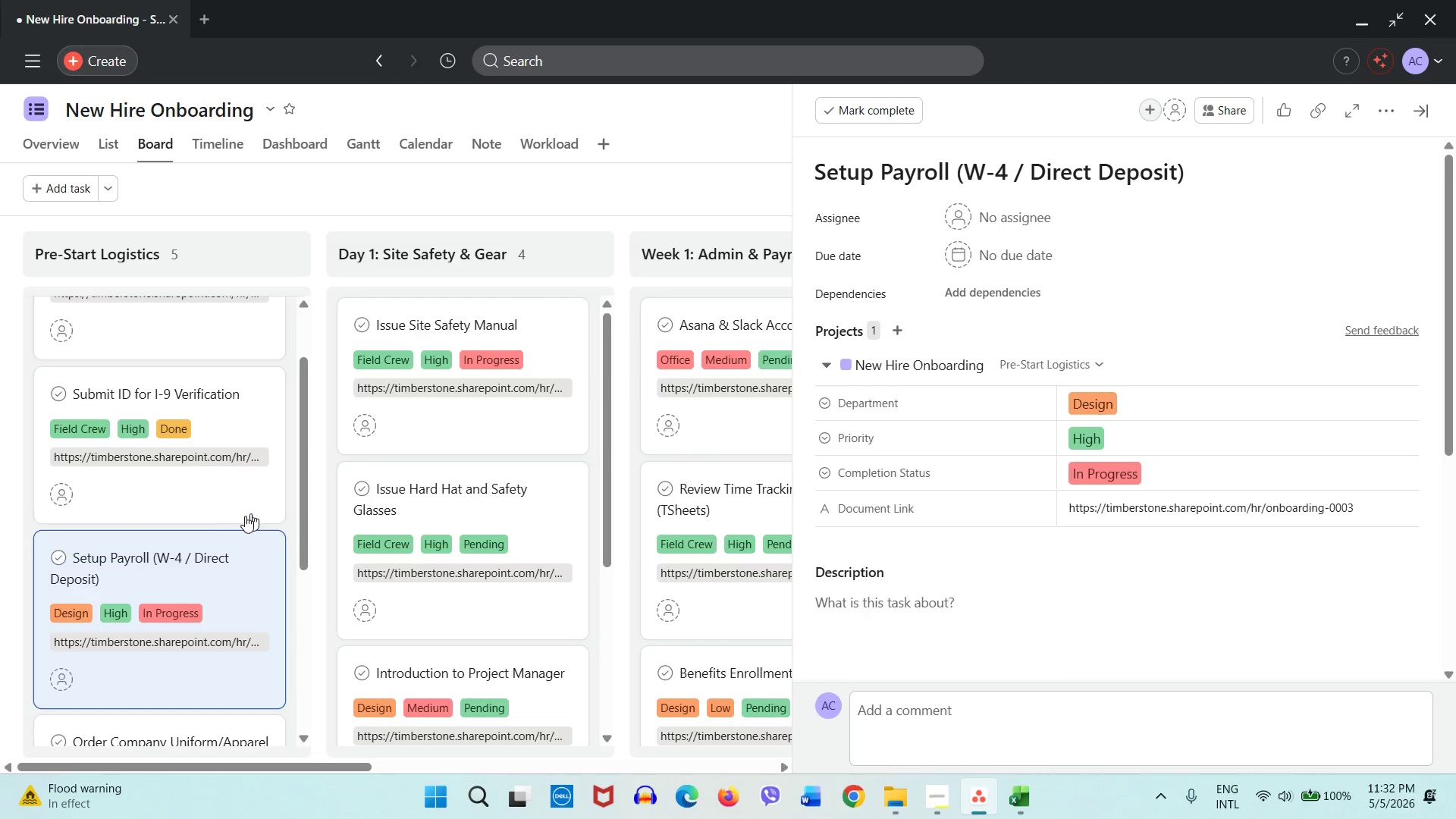 
scroll: coordinate [195, 538], scroll_direction: down, amount: 4.0
 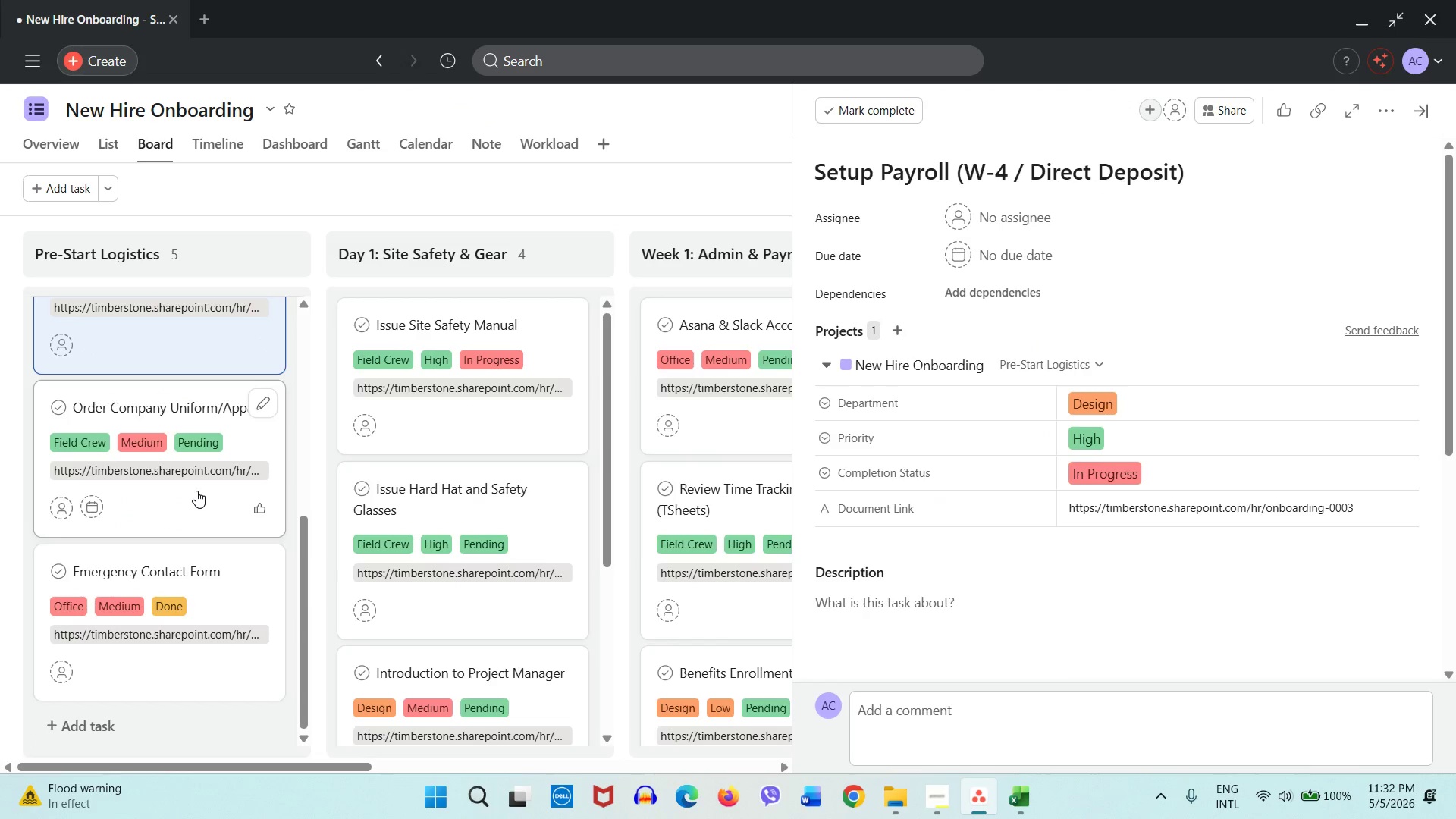 
left_click([196, 491])
 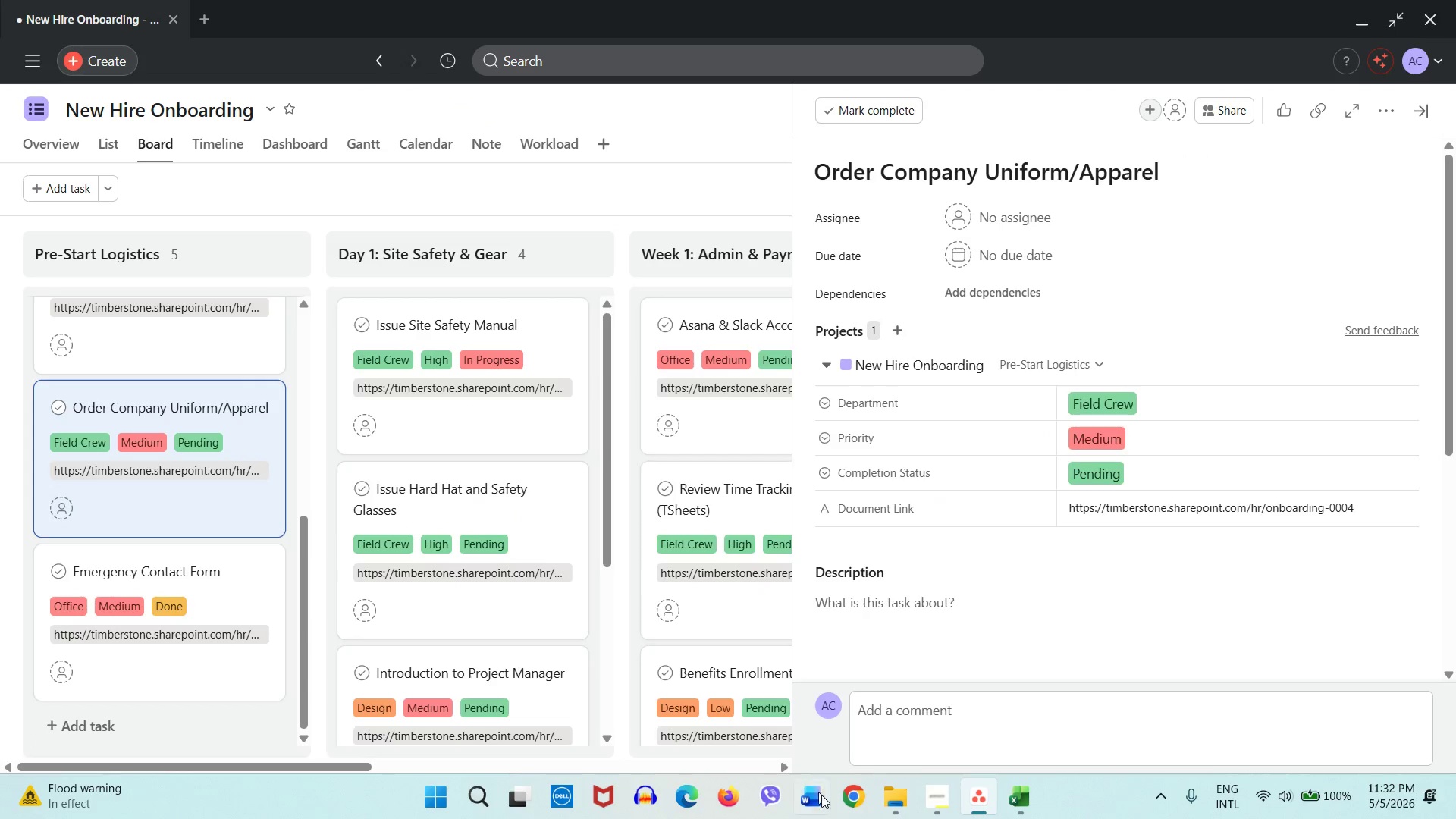 
left_click([1034, 805])
 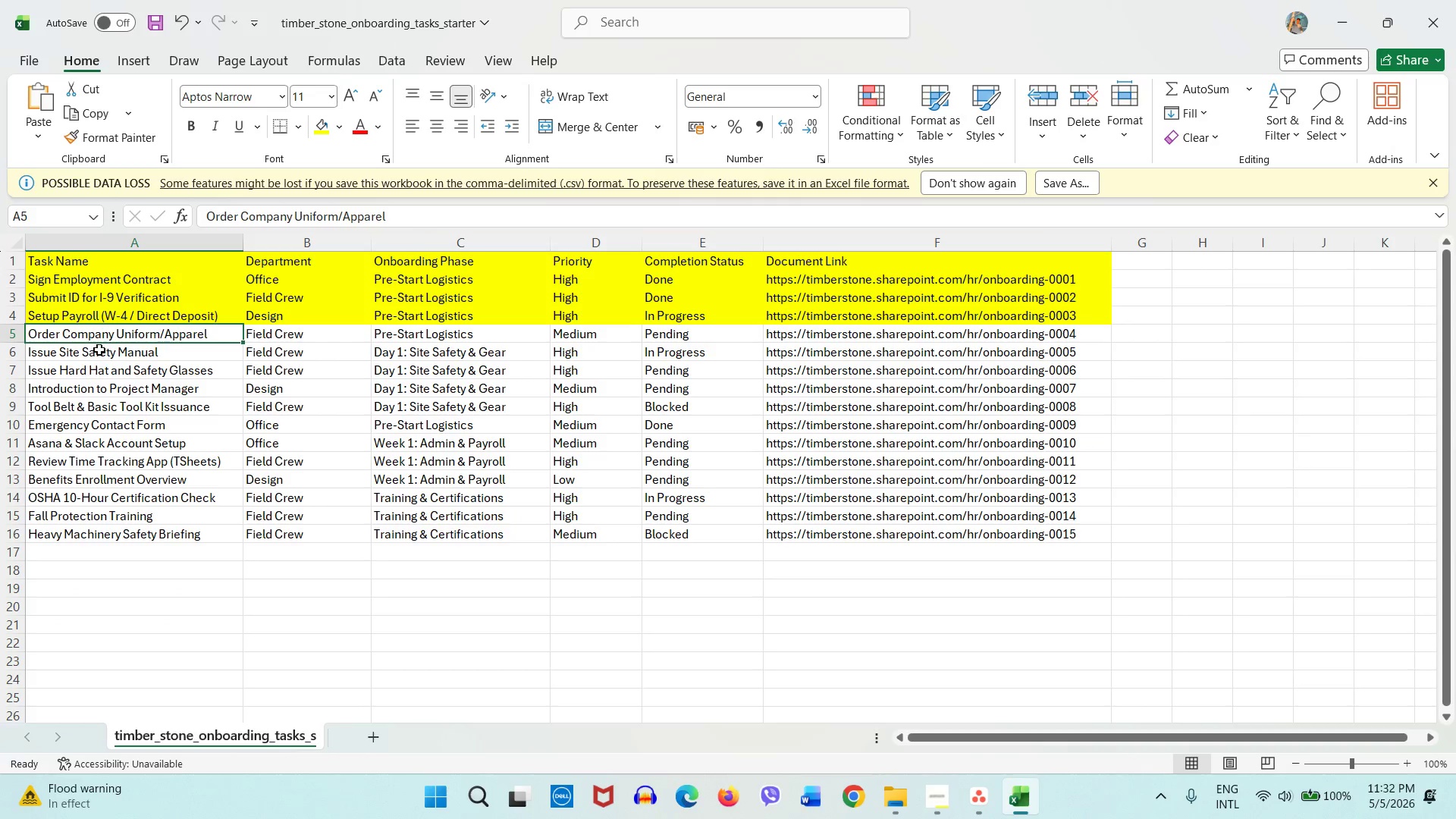 
left_click_drag(start_coordinate=[111, 340], to_coordinate=[215, 350])
 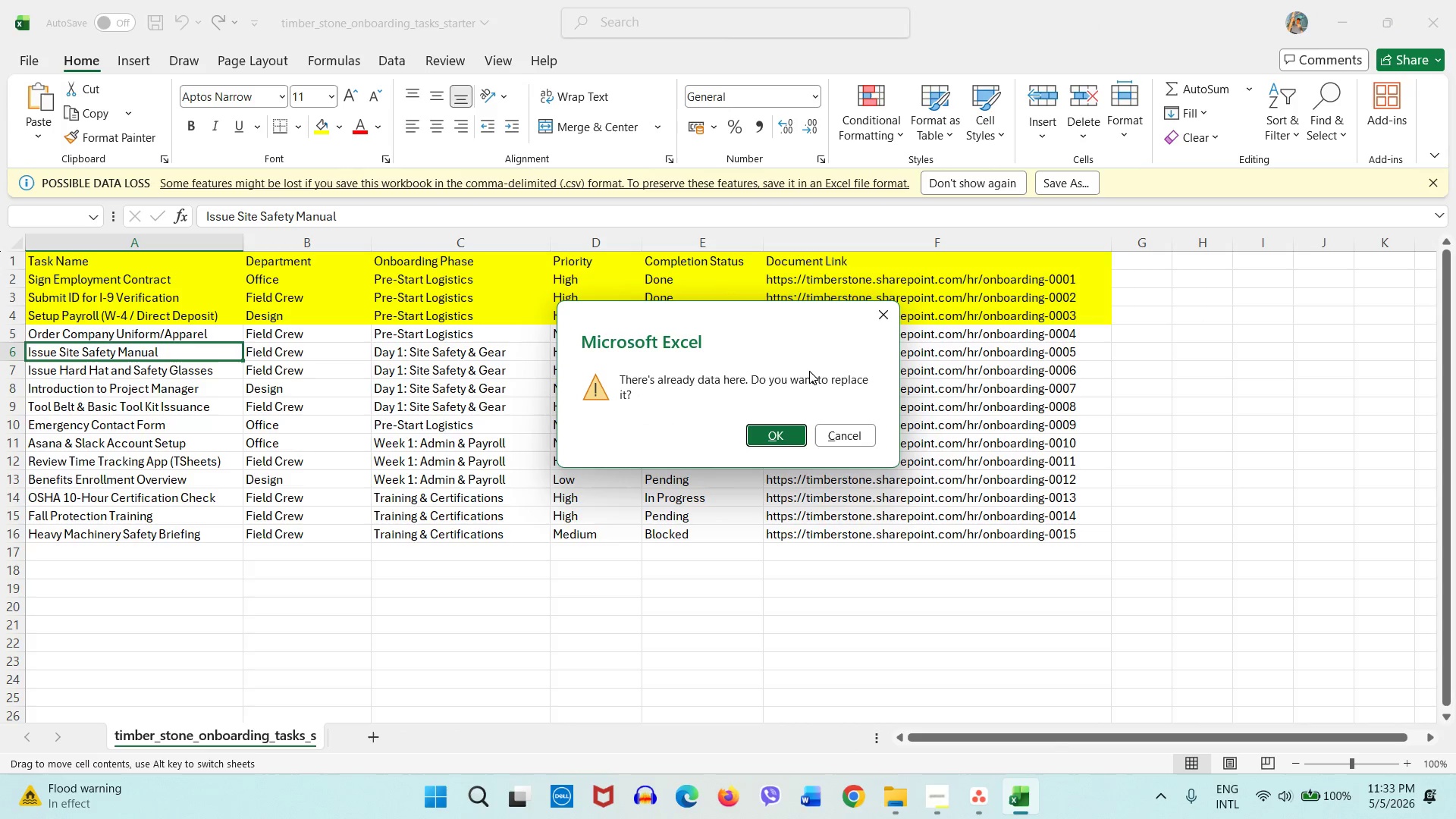 
left_click([838, 432])
 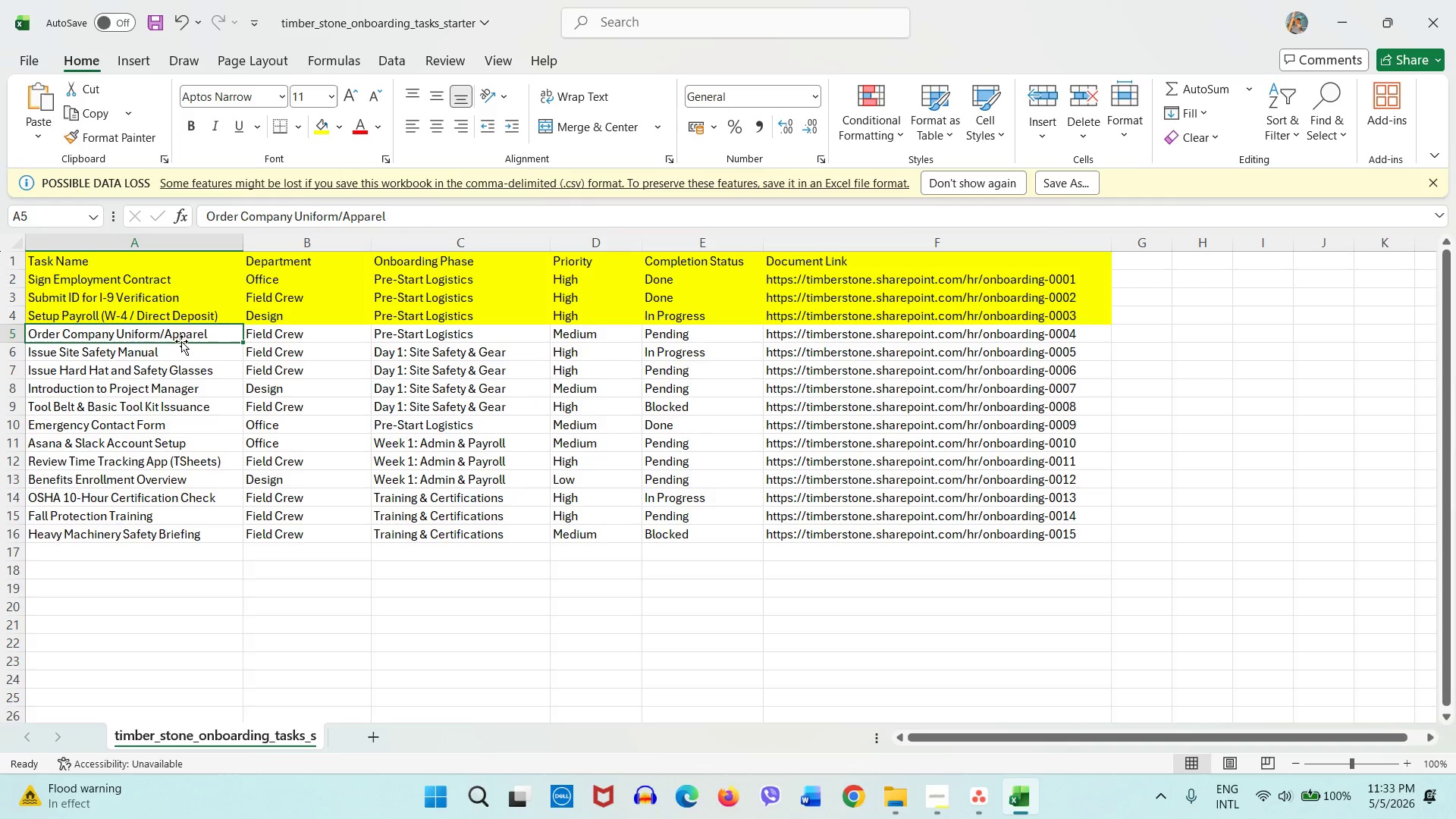 
left_click_drag(start_coordinate=[185, 339], to_coordinate=[175, 325])
 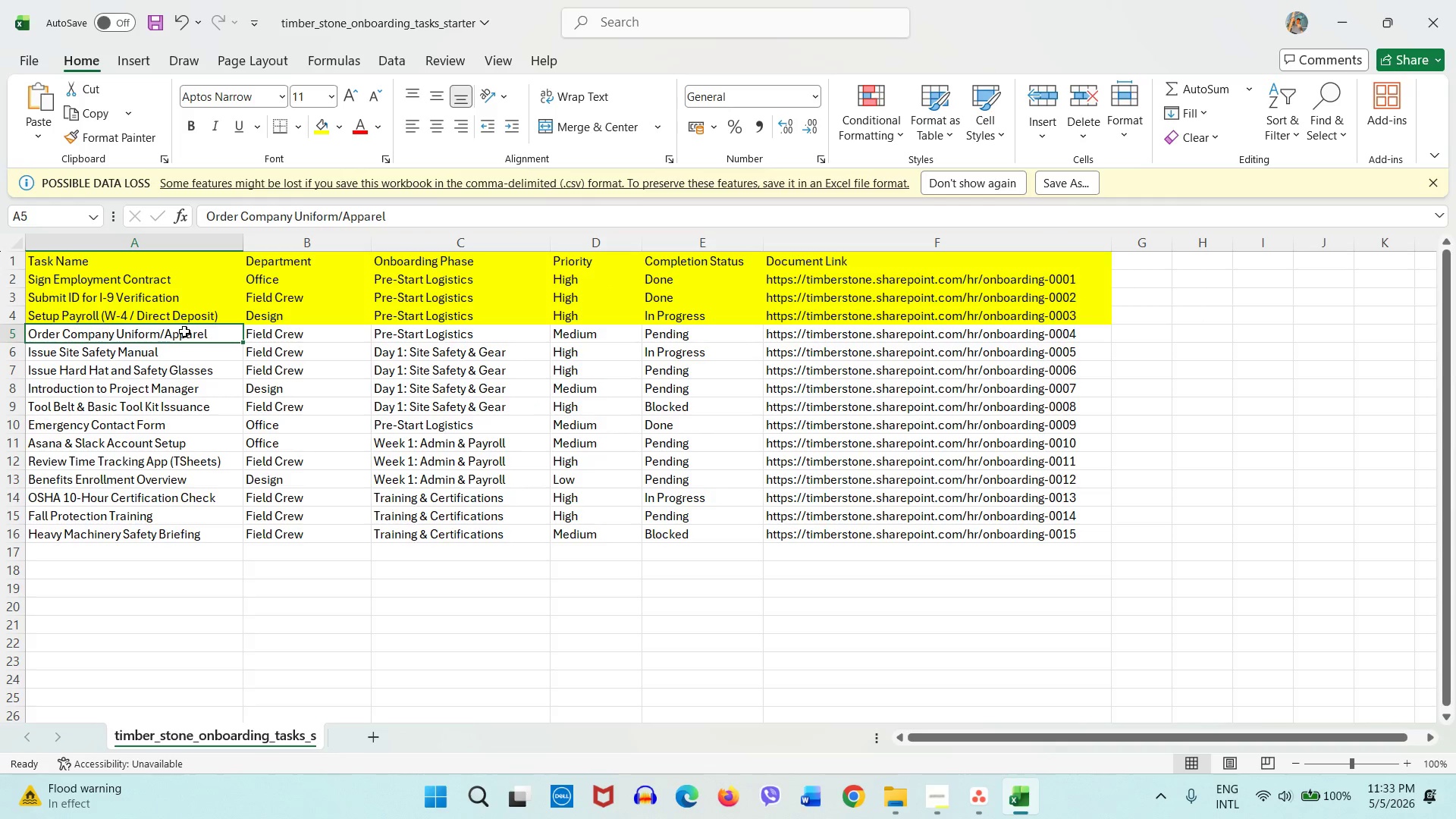 
left_click_drag(start_coordinate=[184, 333], to_coordinate=[817, 334])
 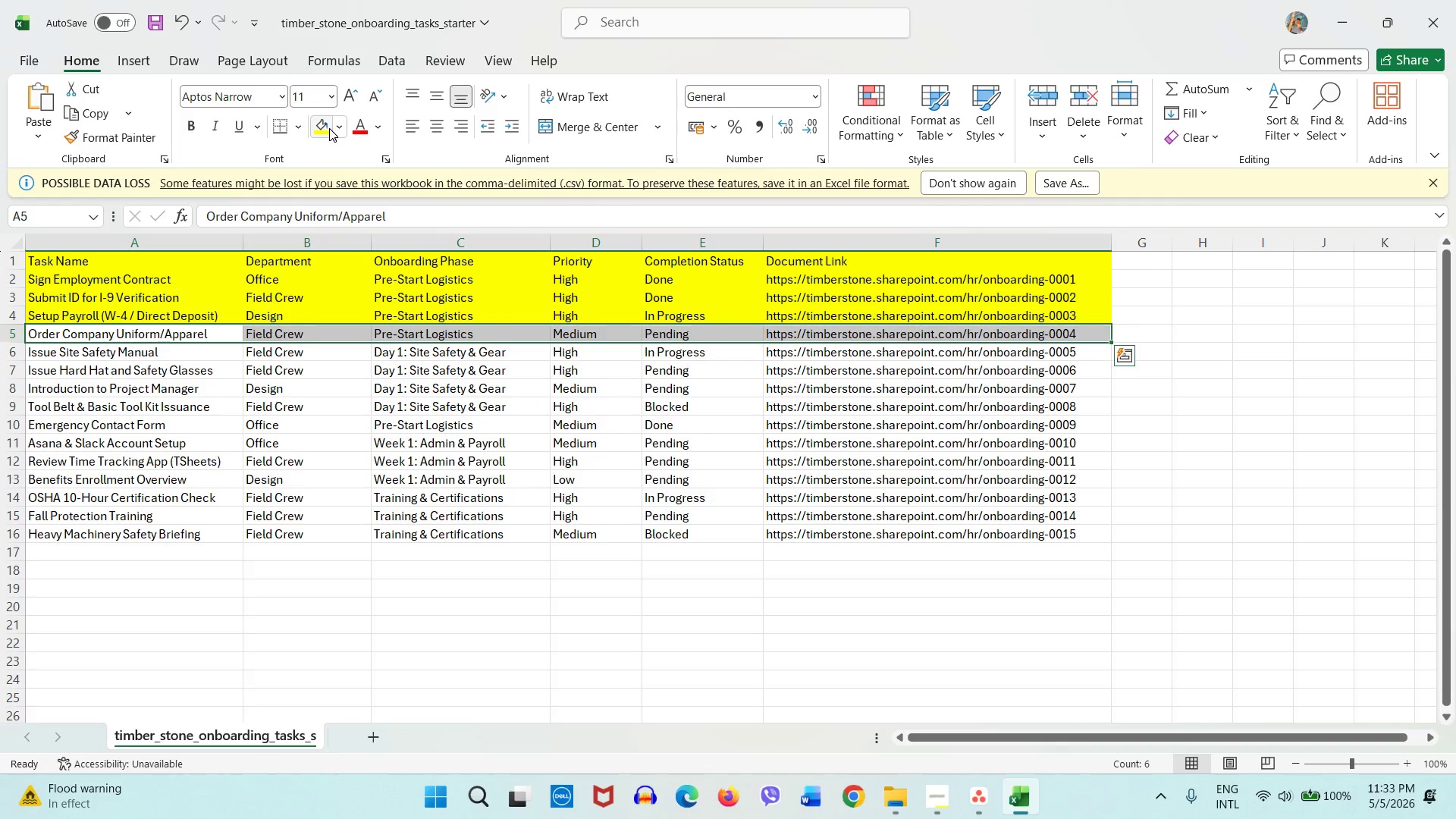 
left_click([329, 128])
 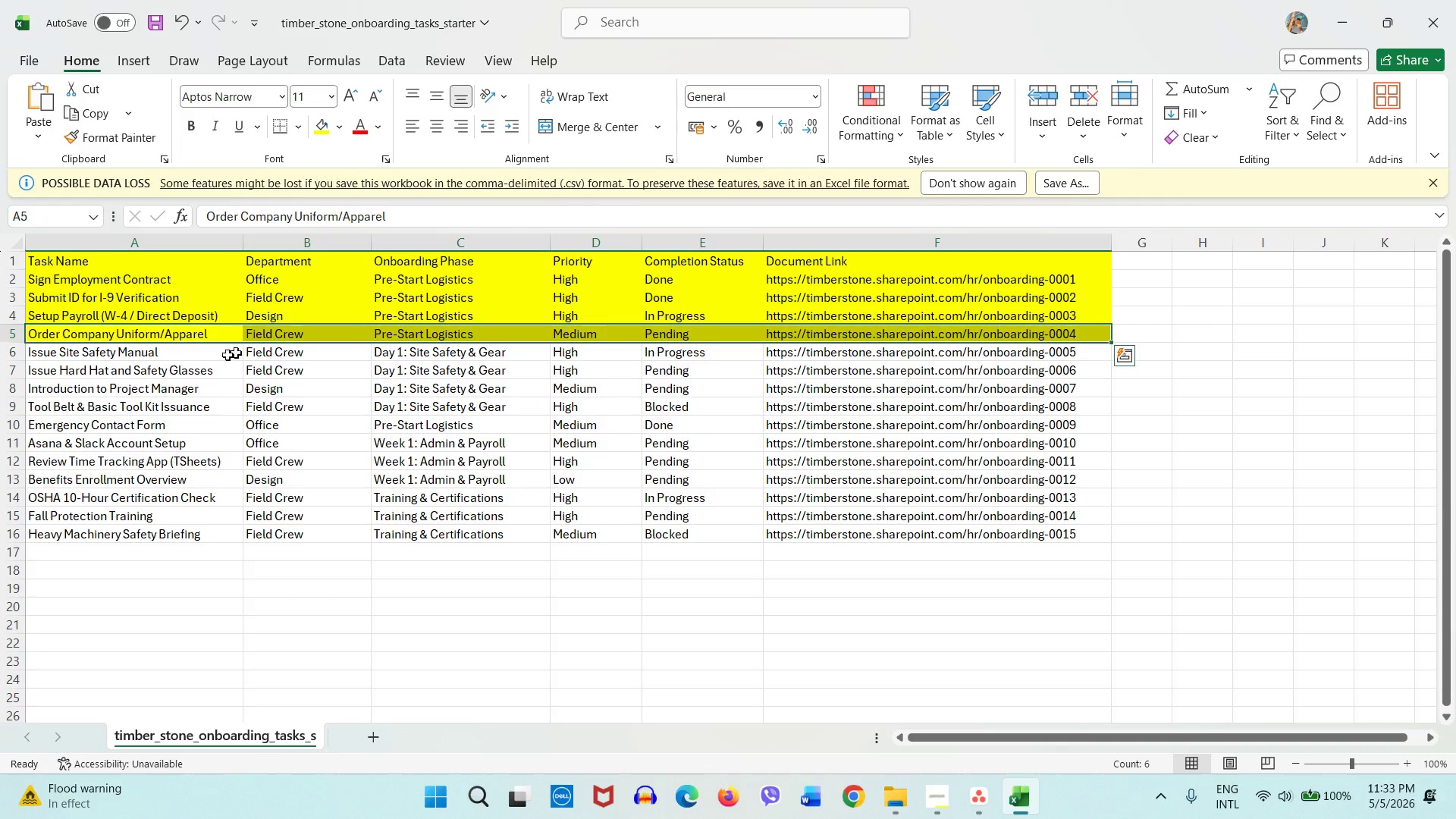 
left_click([202, 360])
 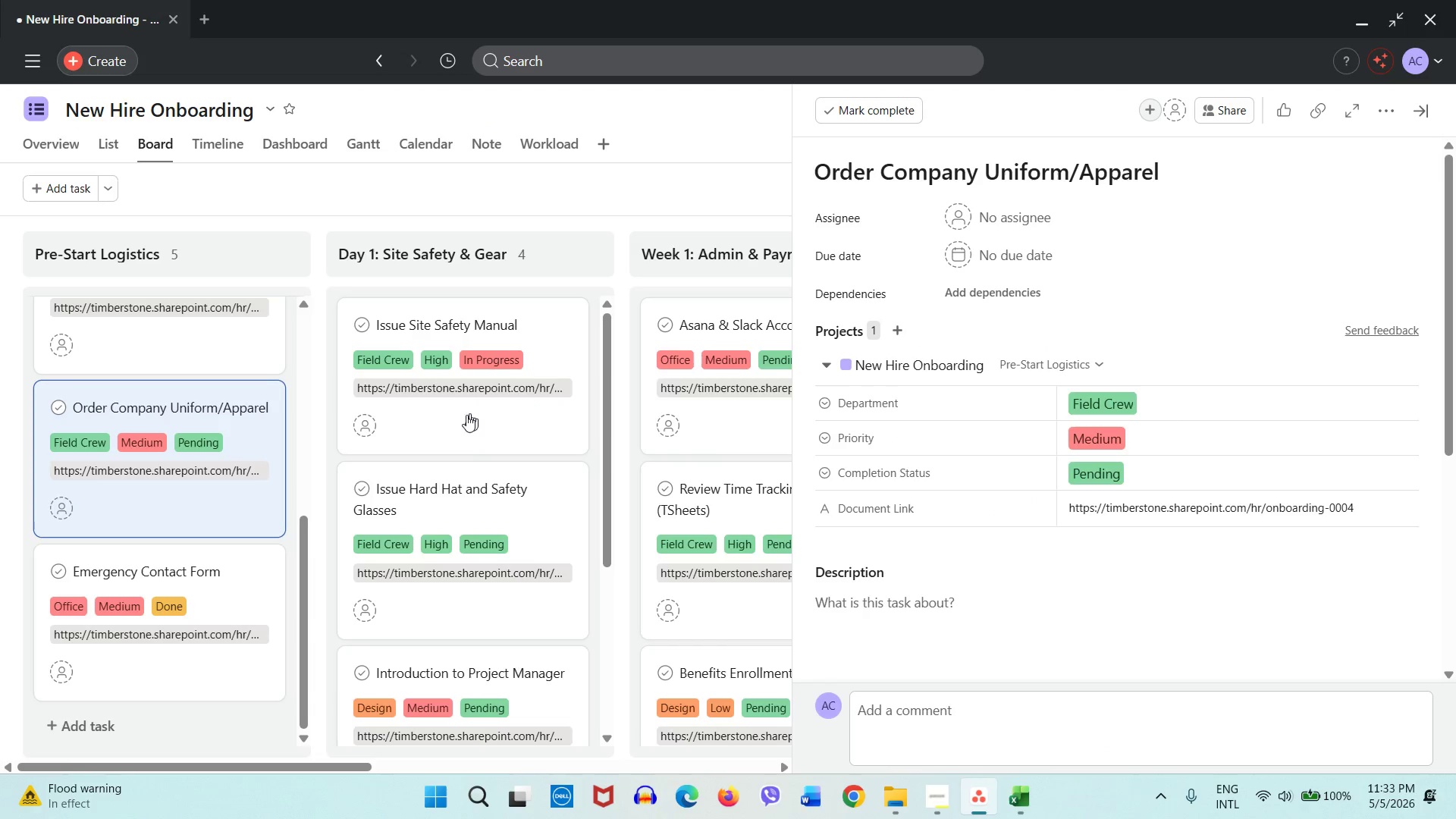 
scroll: coordinate [208, 588], scroll_direction: down, amount: 3.0
 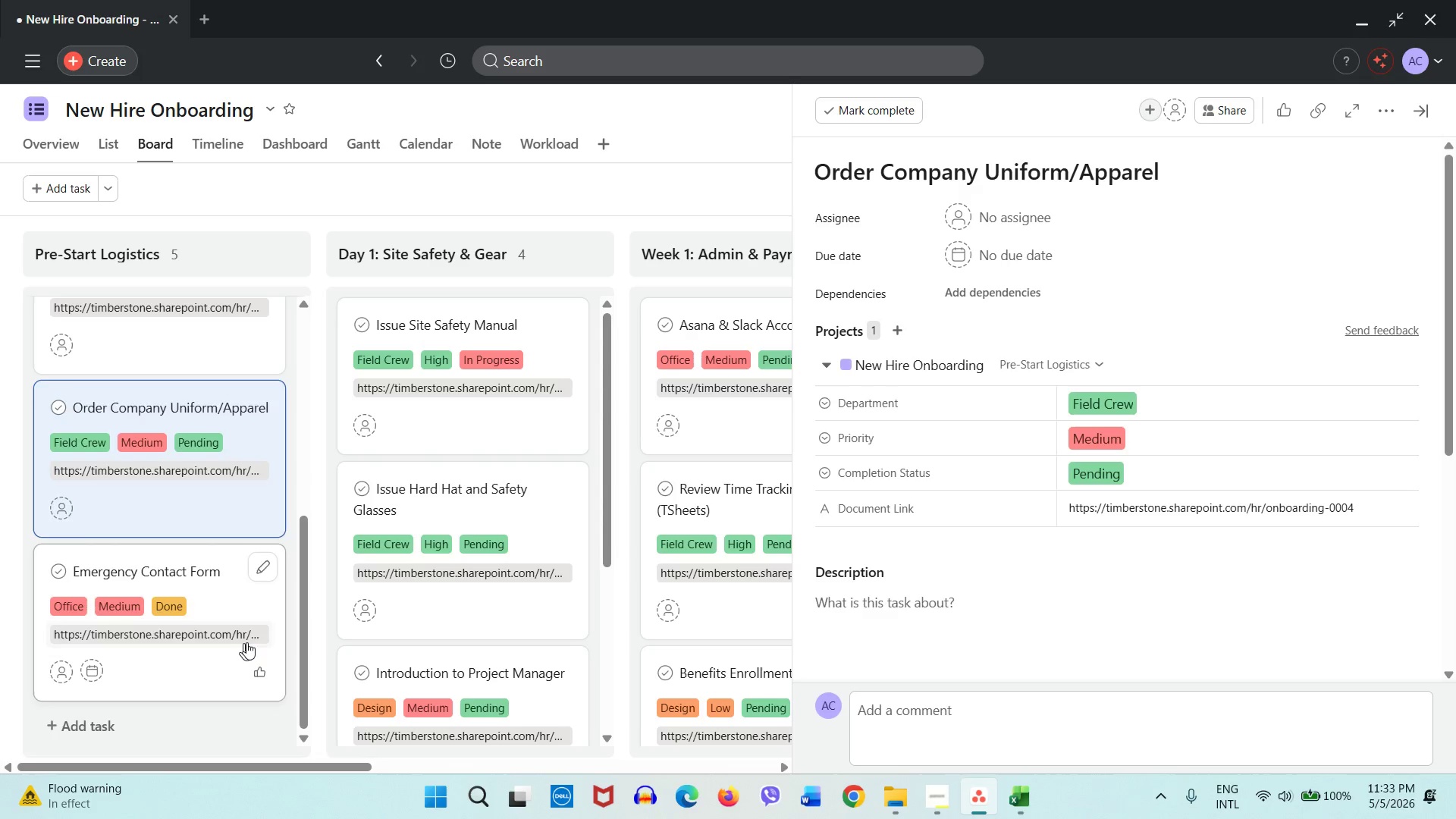 
scroll: coordinate [158, 592], scroll_direction: up, amount: 4.0
 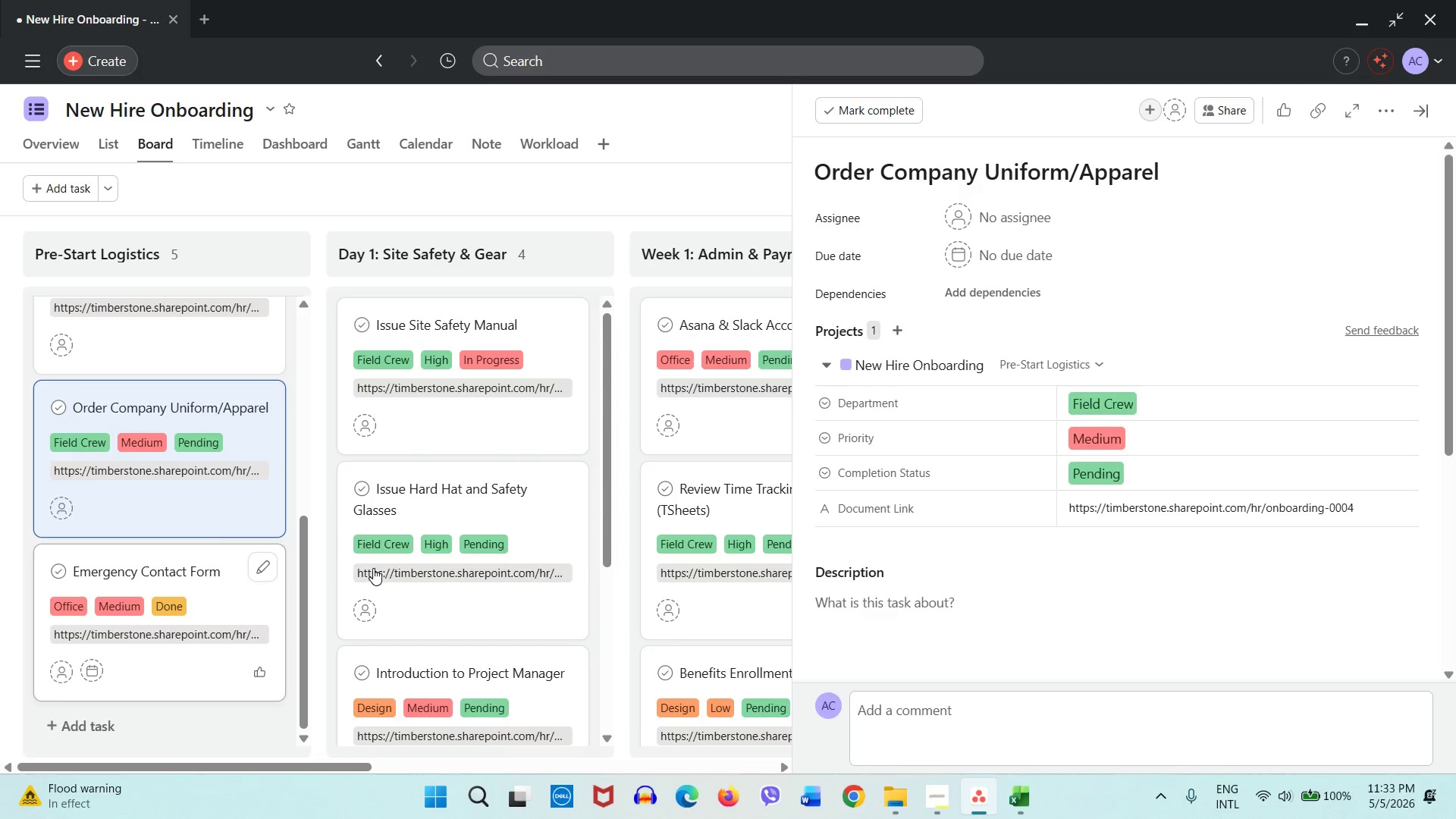 
mouse_move([647, 613])
 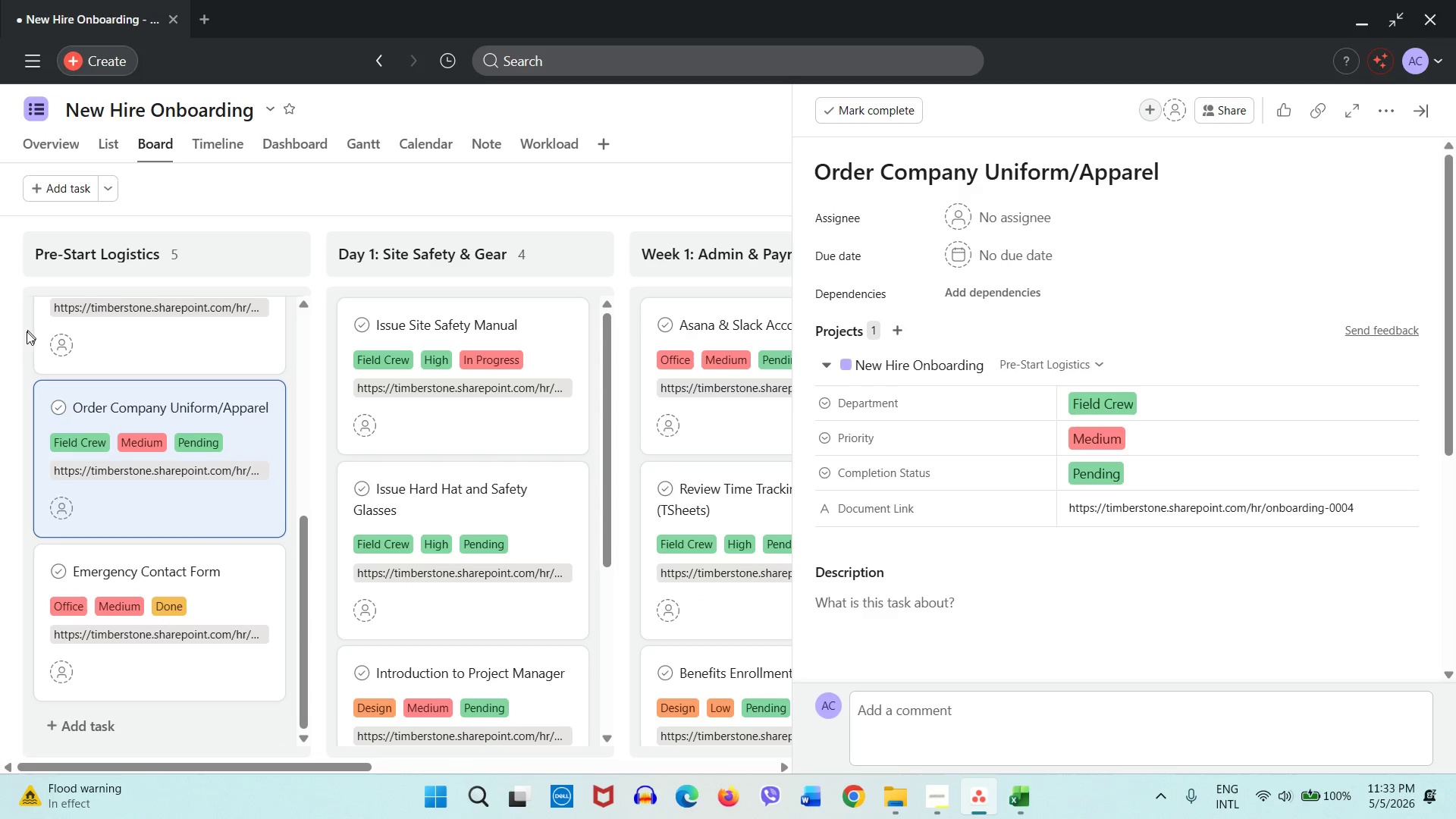 
left_click([18, 342])
 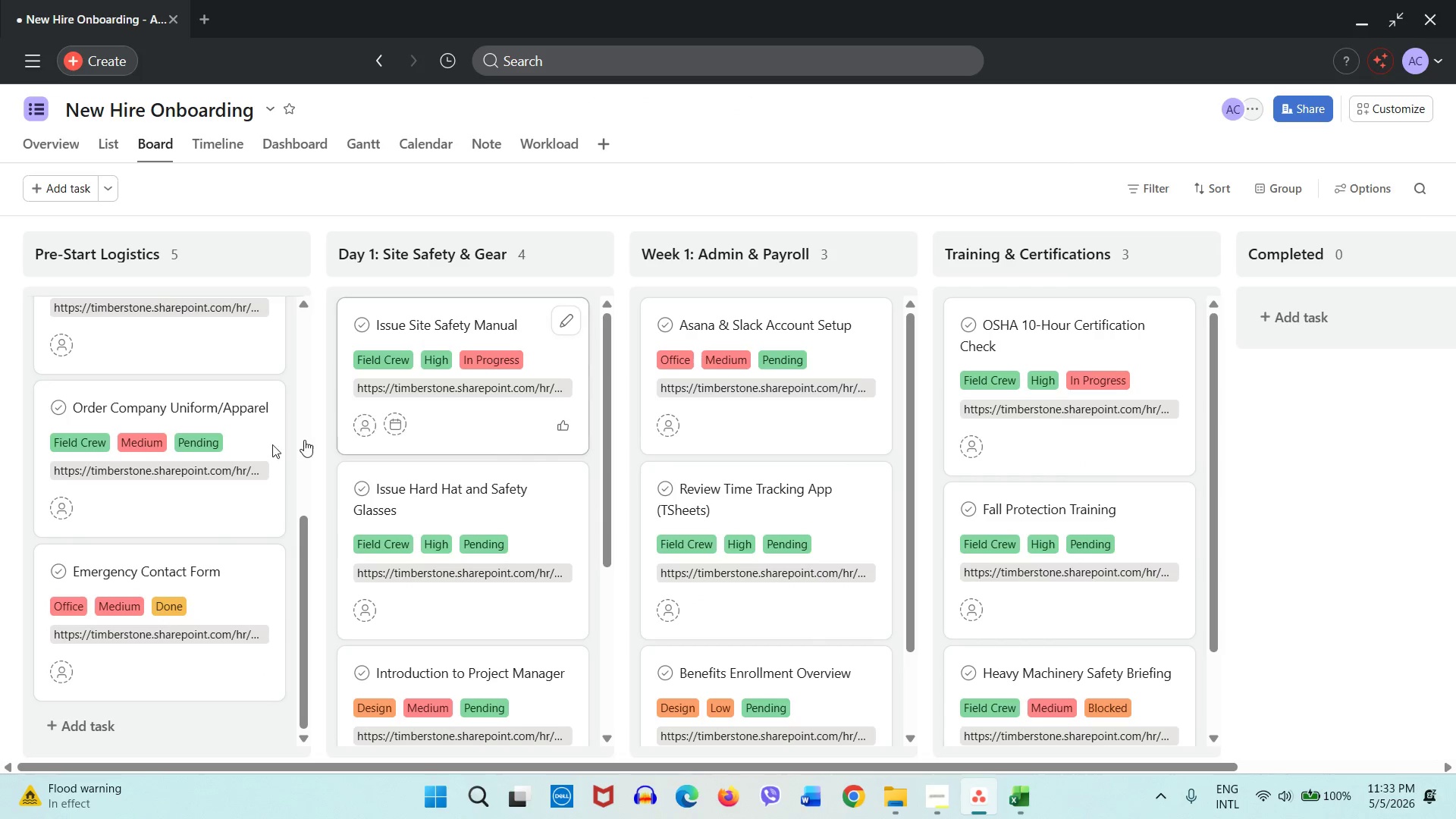 
scroll: coordinate [162, 447], scroll_direction: down, amount: 1.0
 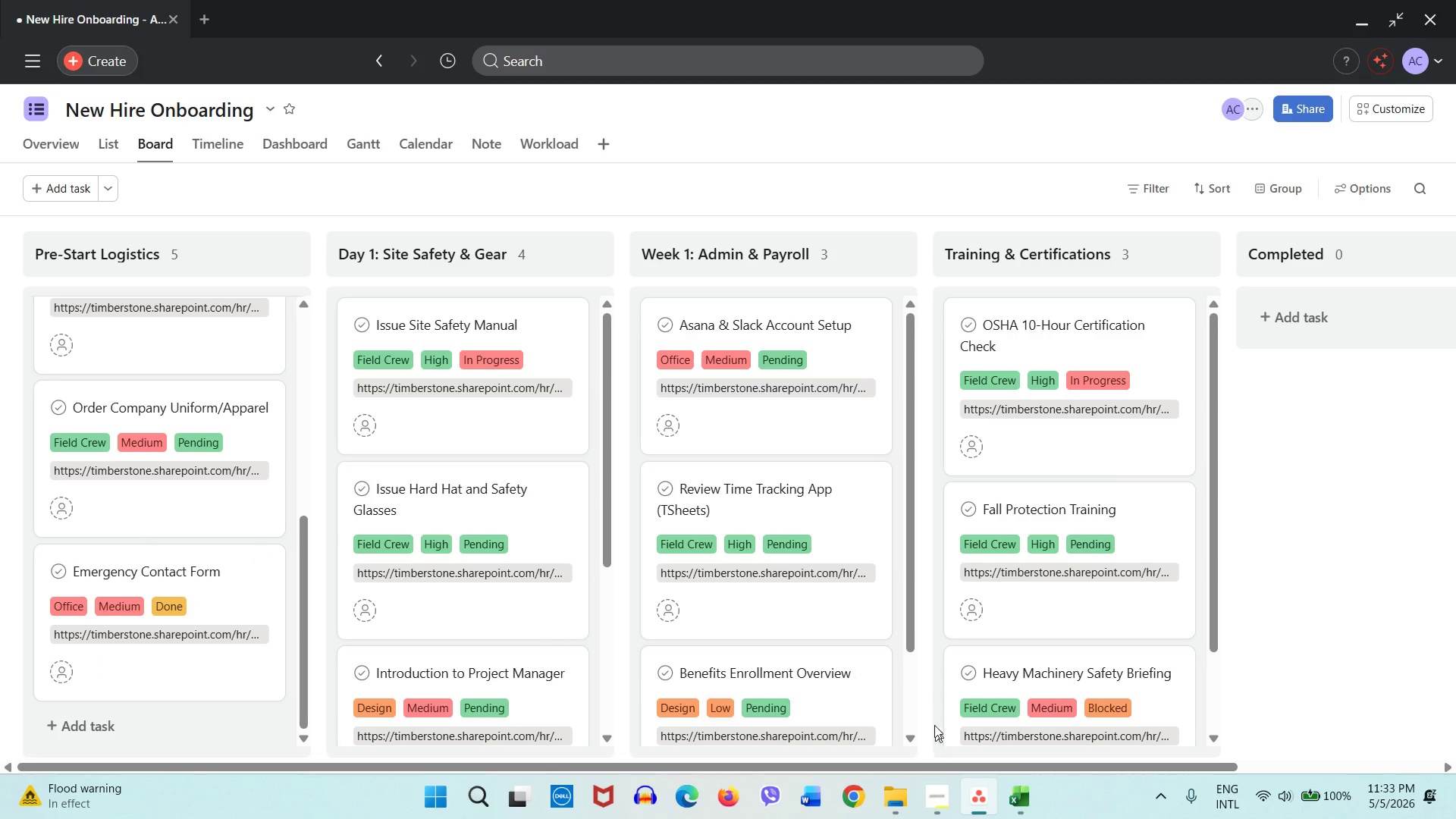 
left_click([1021, 795])
 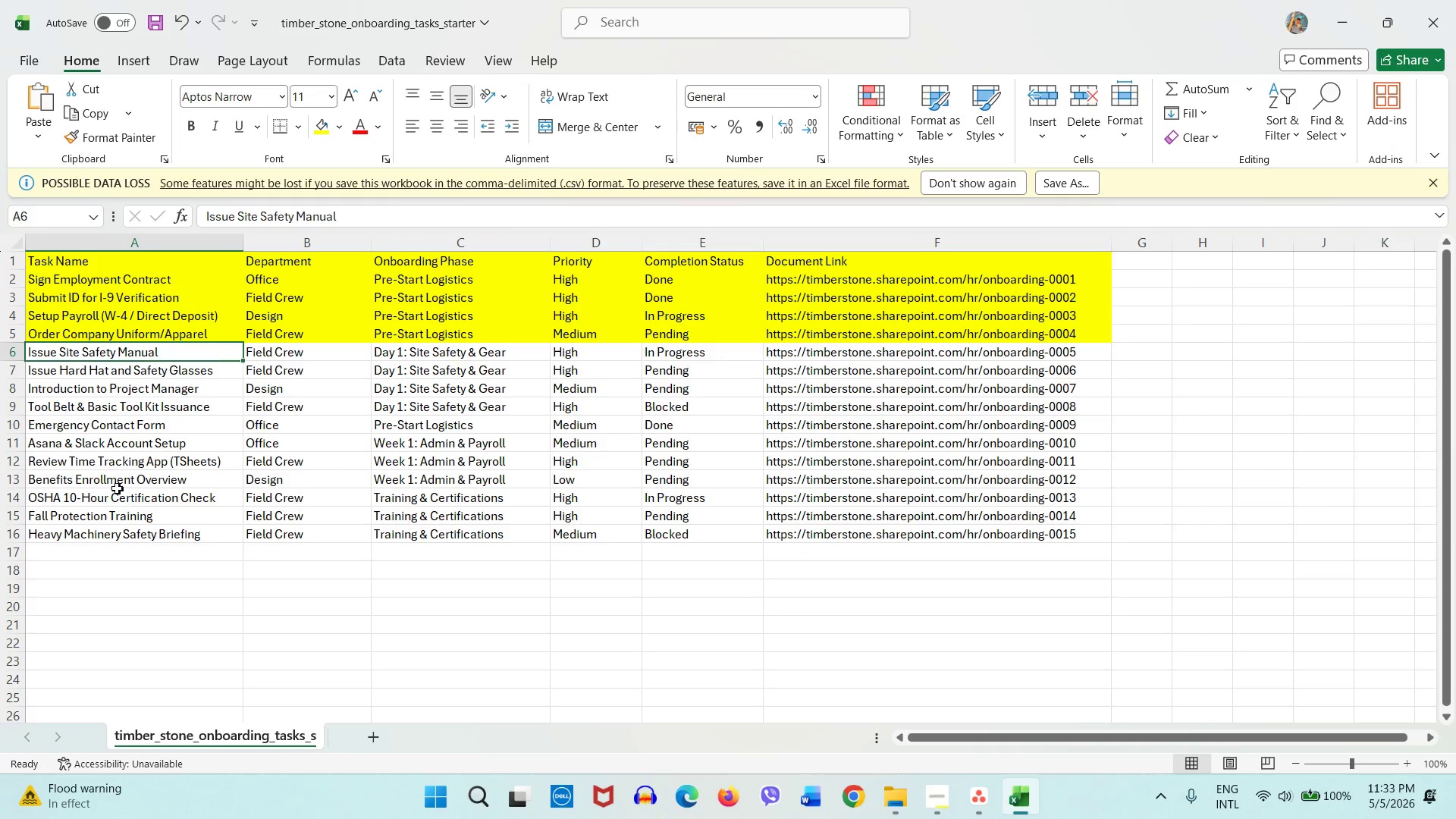 
left_click_drag(start_coordinate=[119, 428], to_coordinate=[982, 432])
 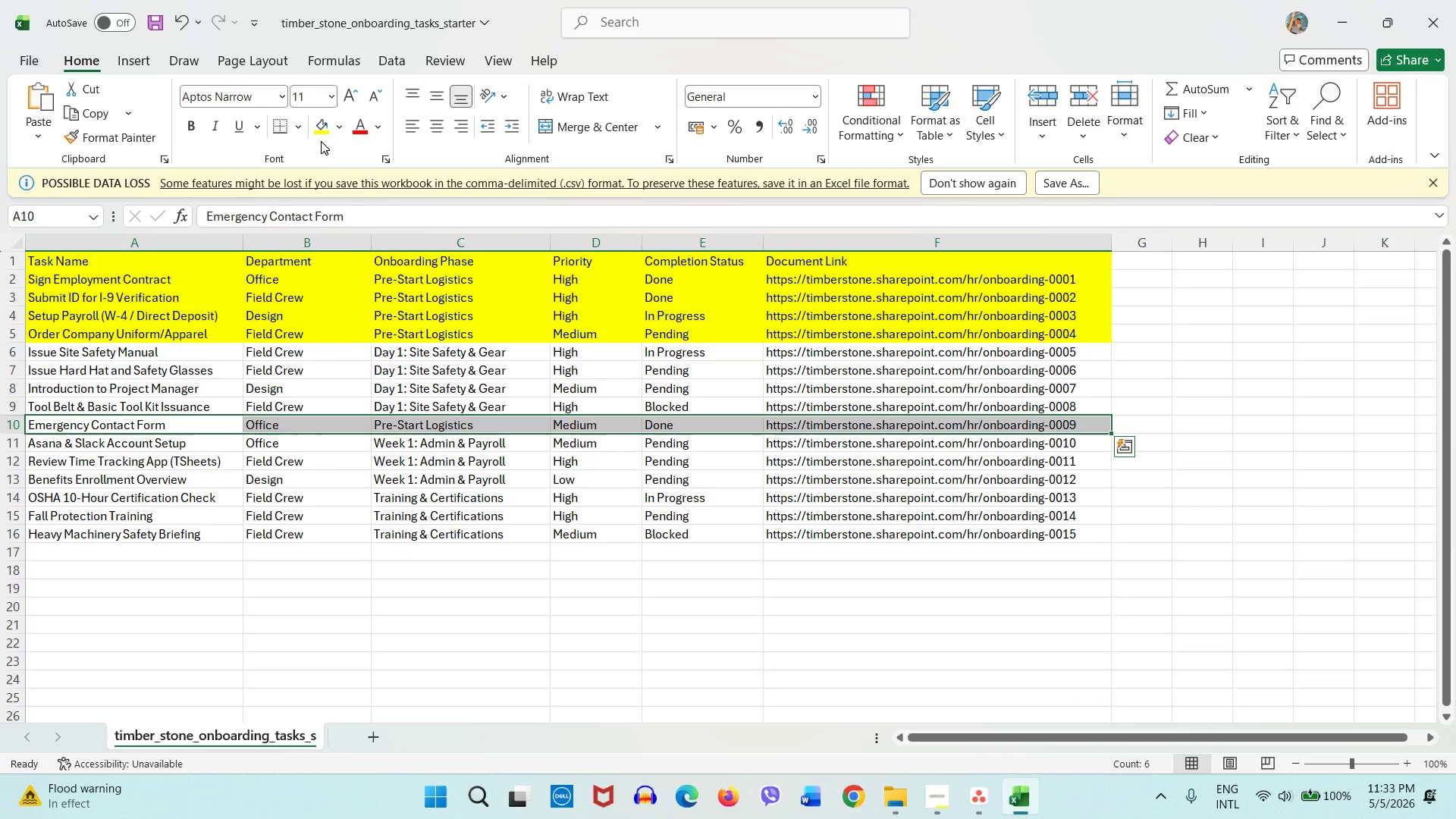 
left_click([331, 133])
 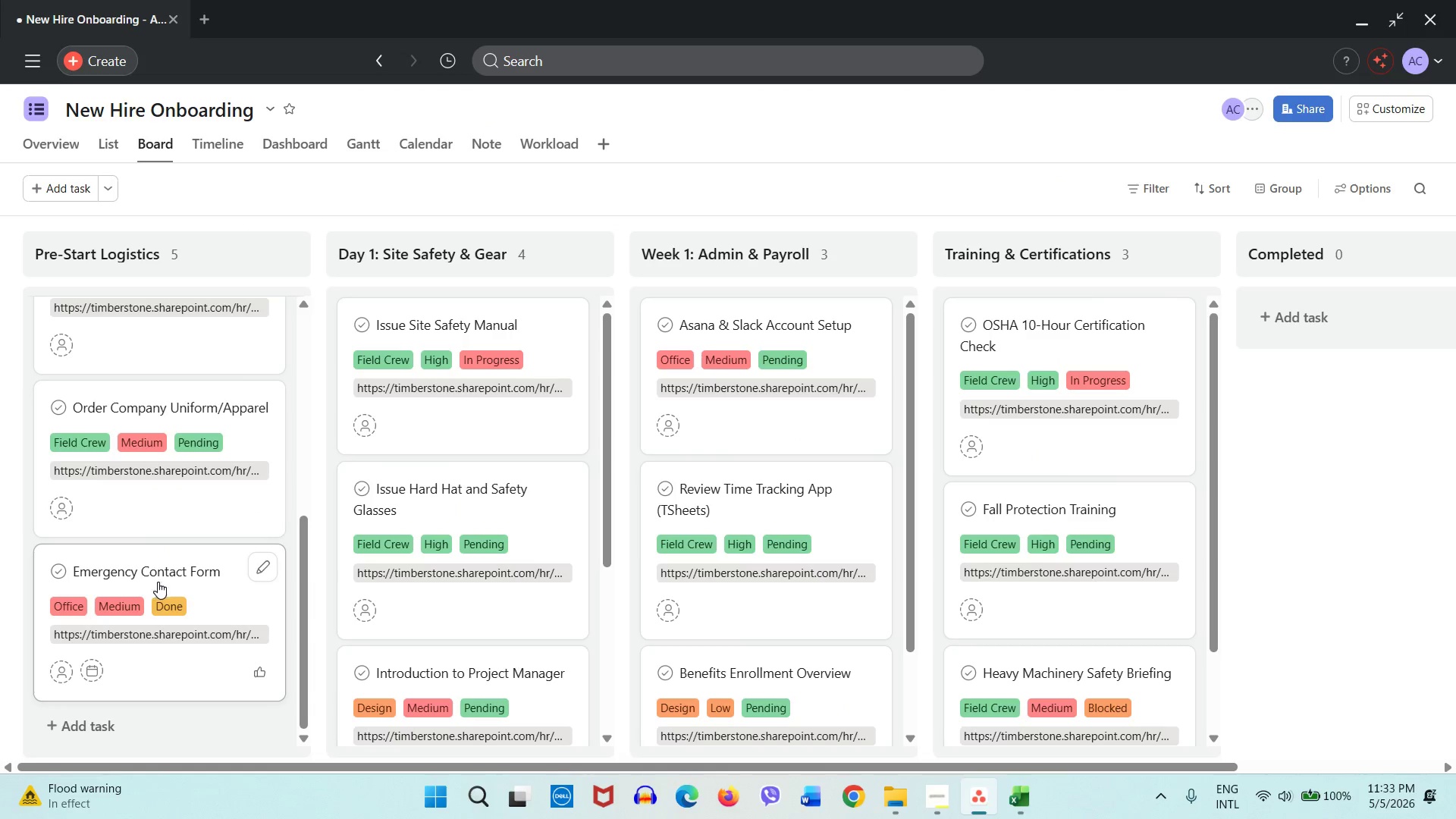 
scroll: coordinate [392, 612], scroll_direction: up, amount: 11.0
 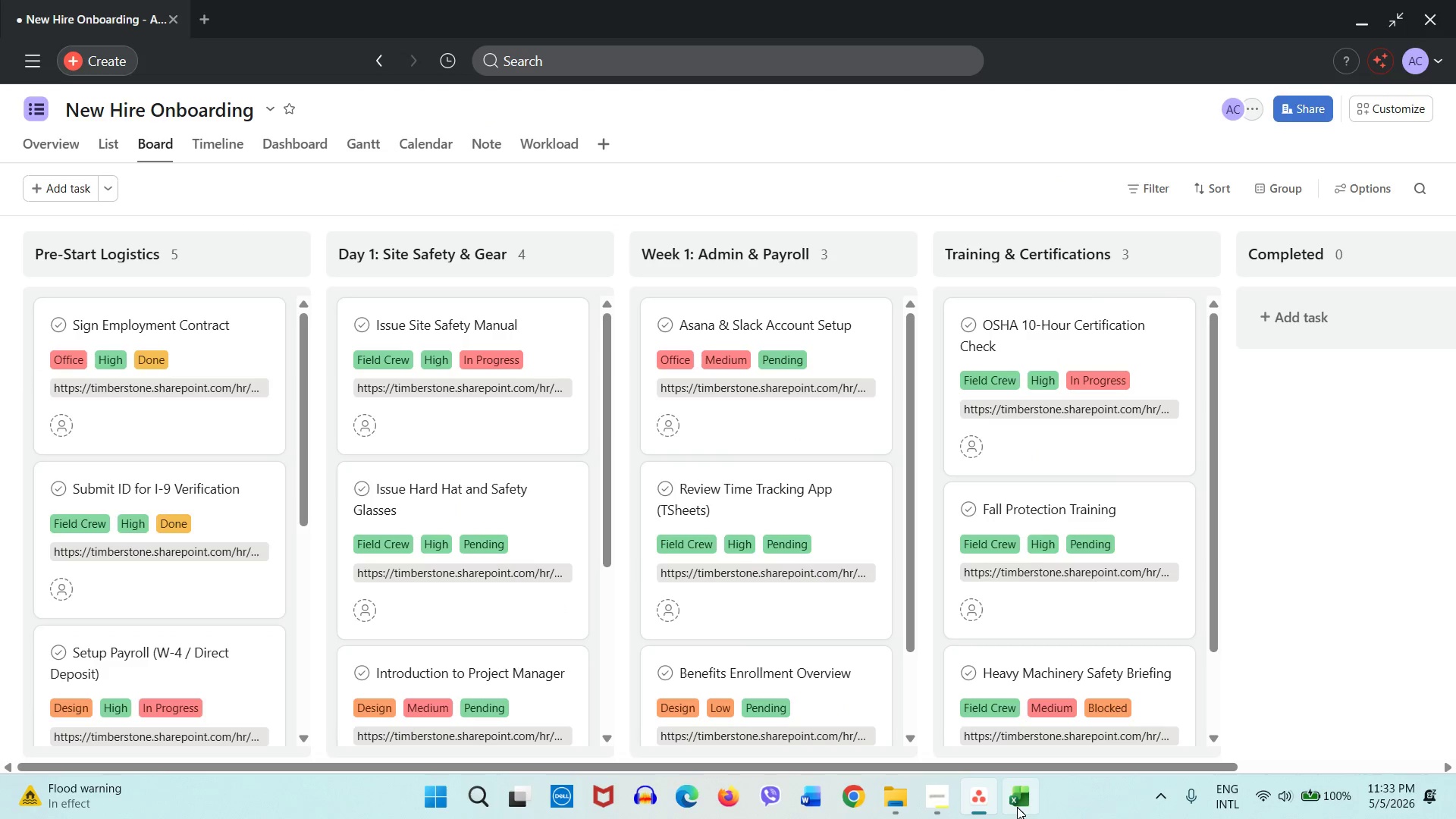 
left_click([1017, 807])
 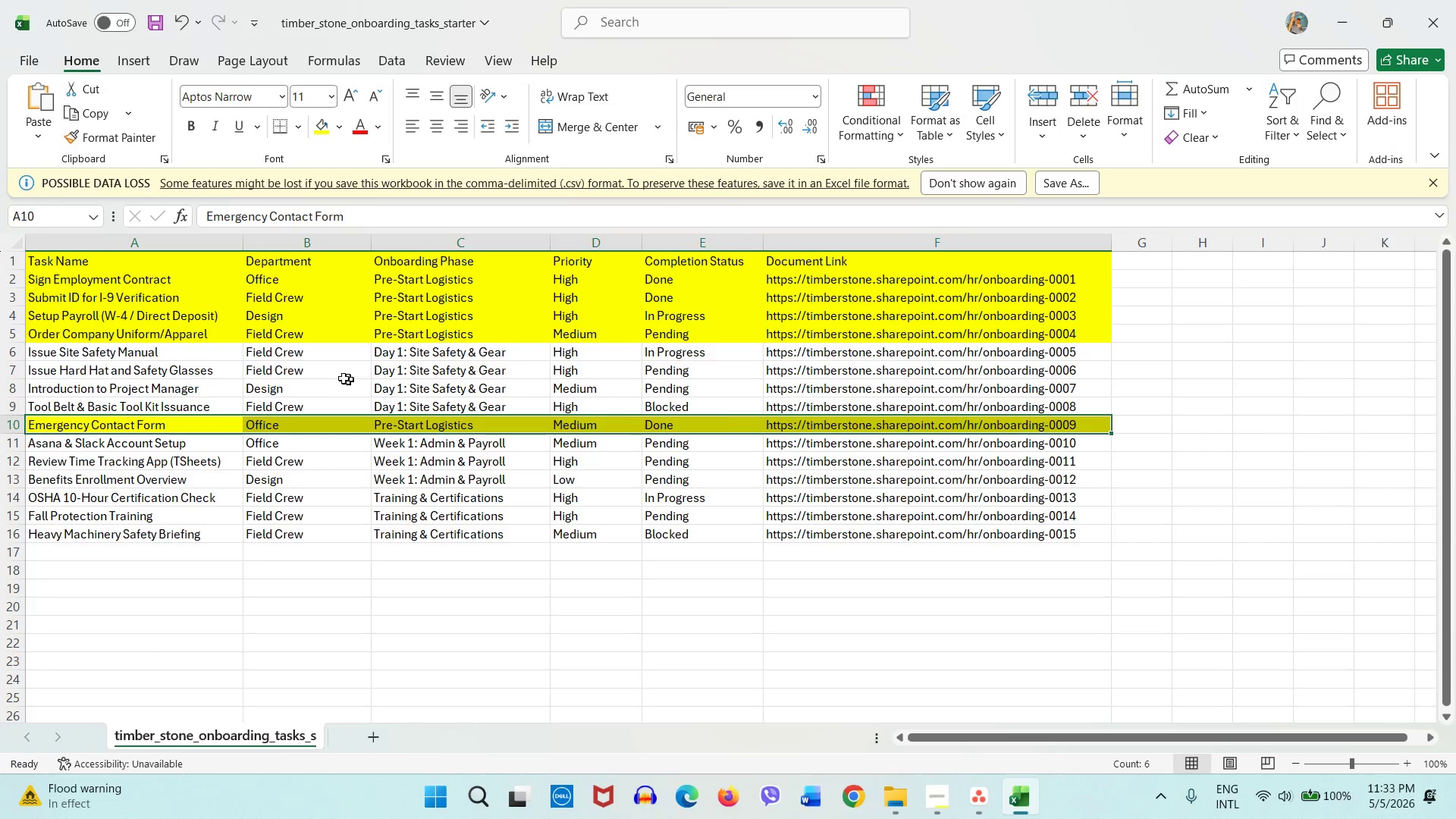 
left_click([172, 356])
 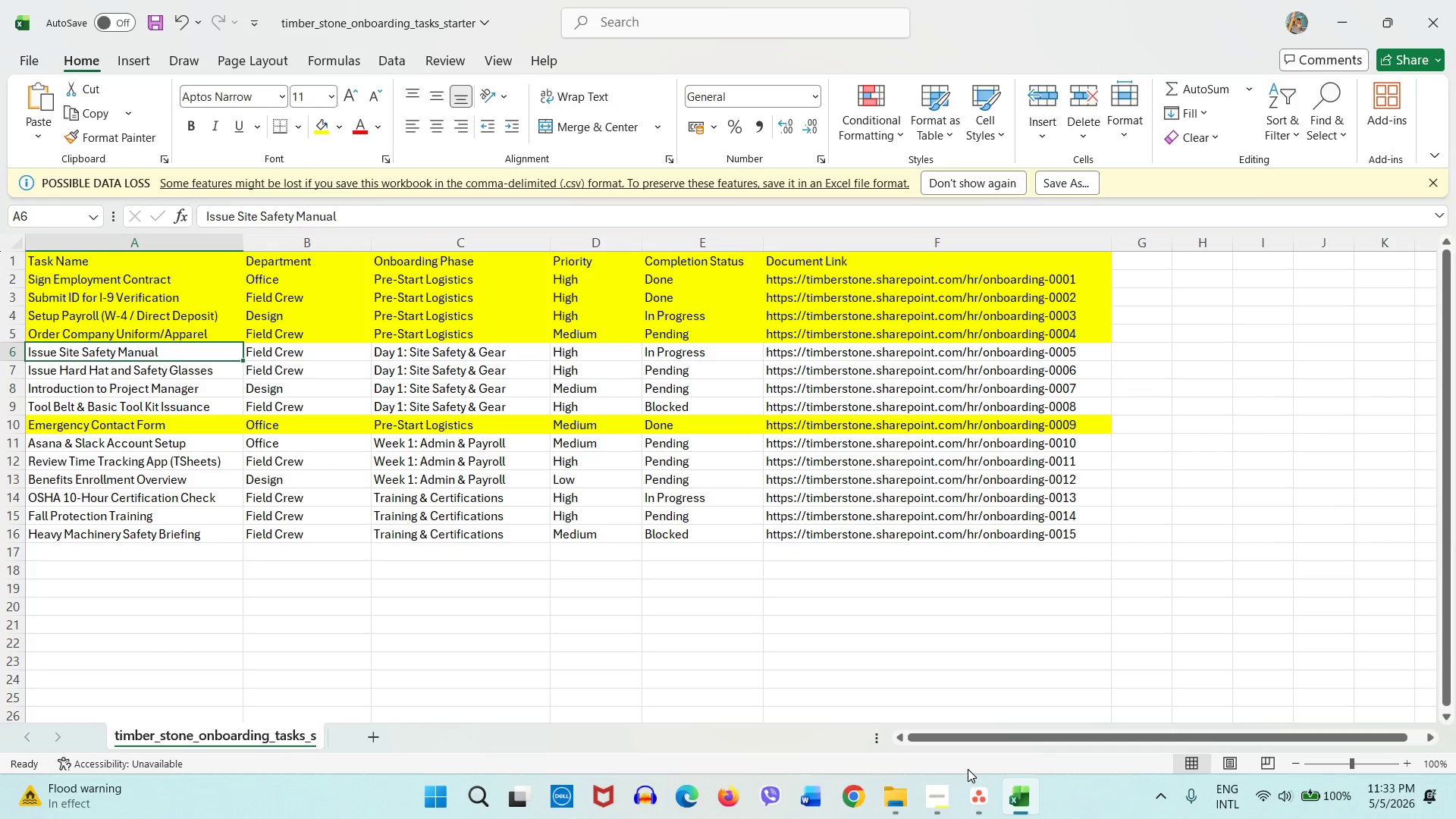 
left_click([978, 793])
 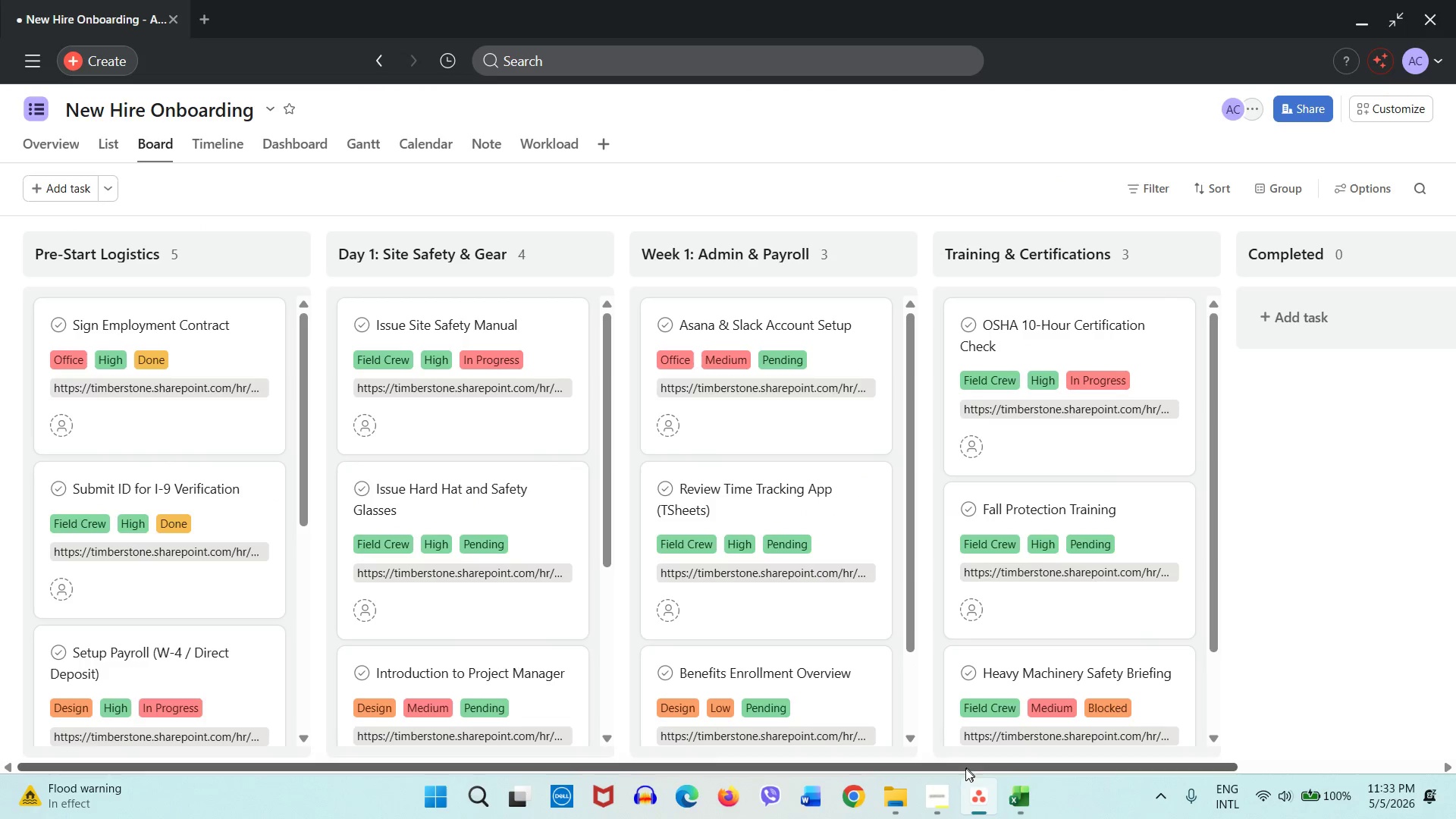 
left_click([956, 778])